 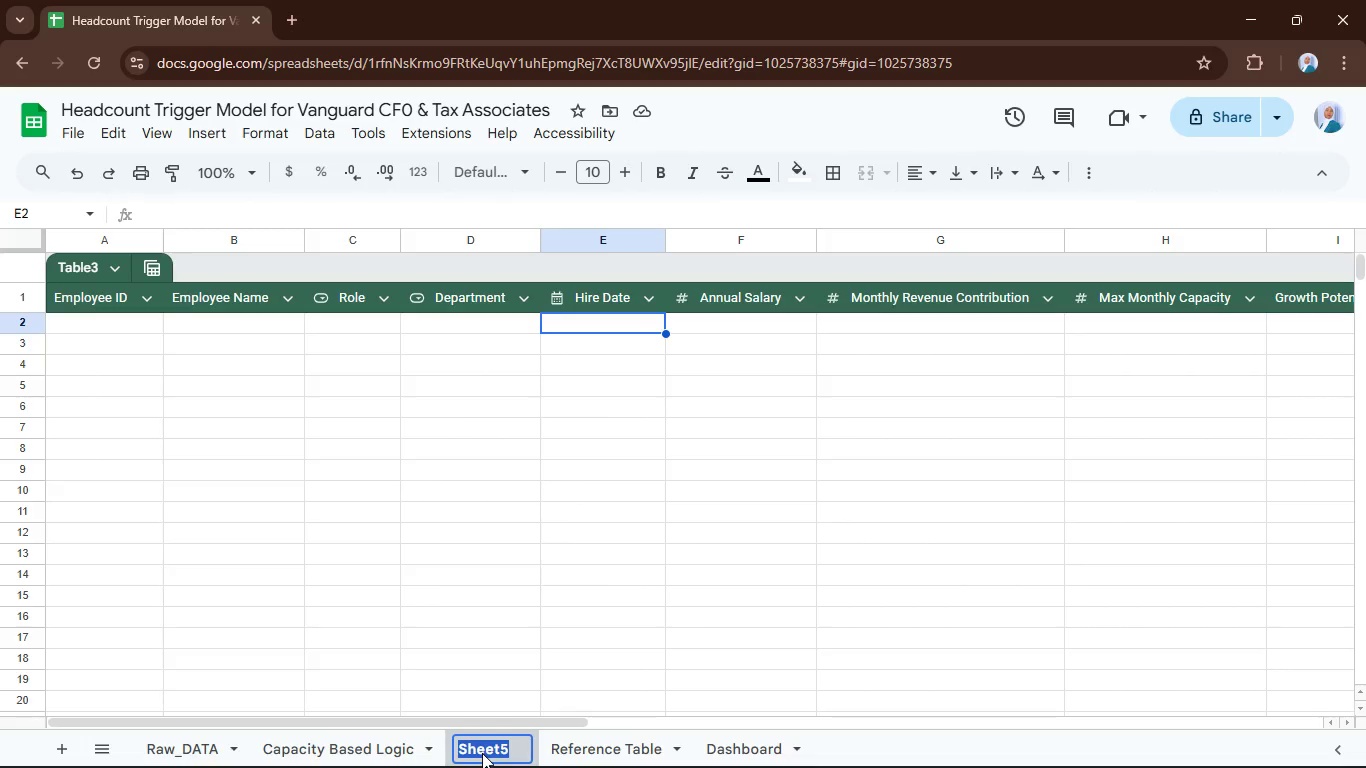 
type(Monthly Hiring Plan)
 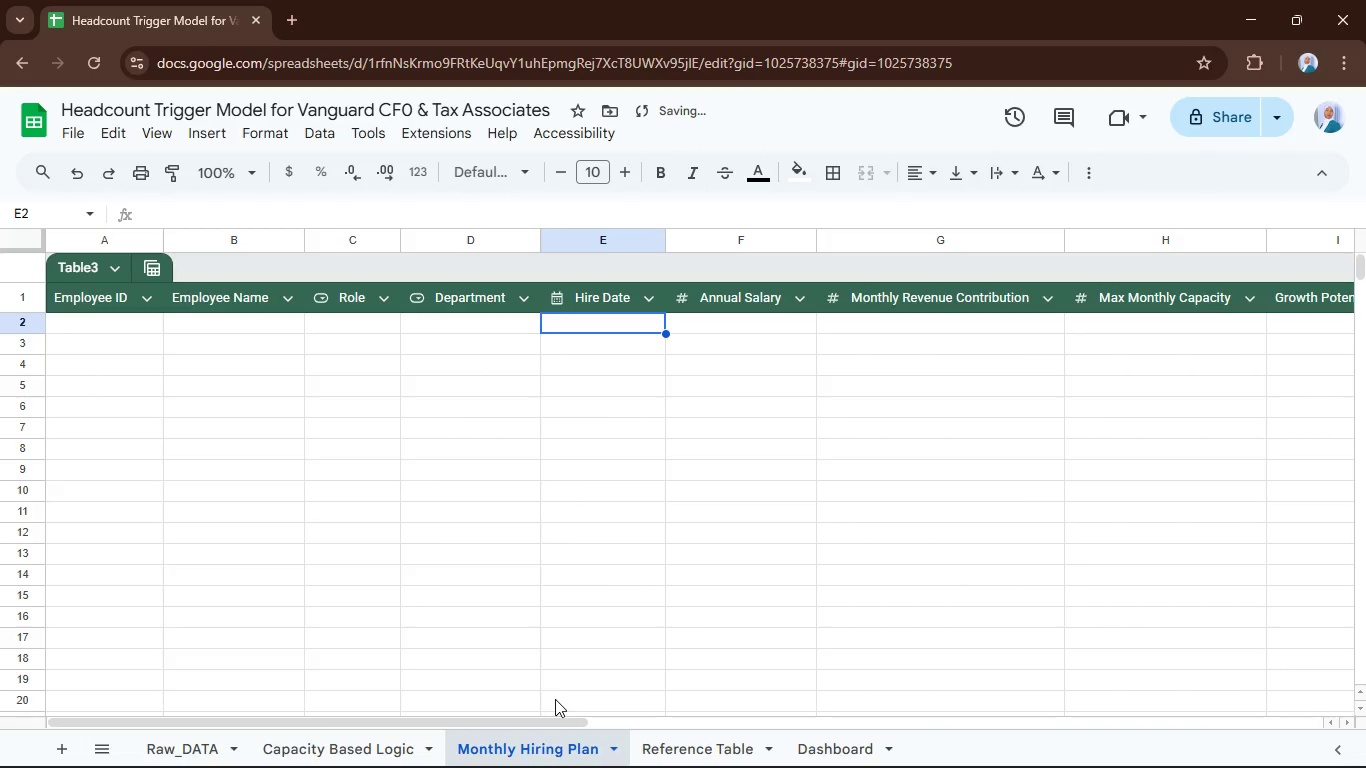 
 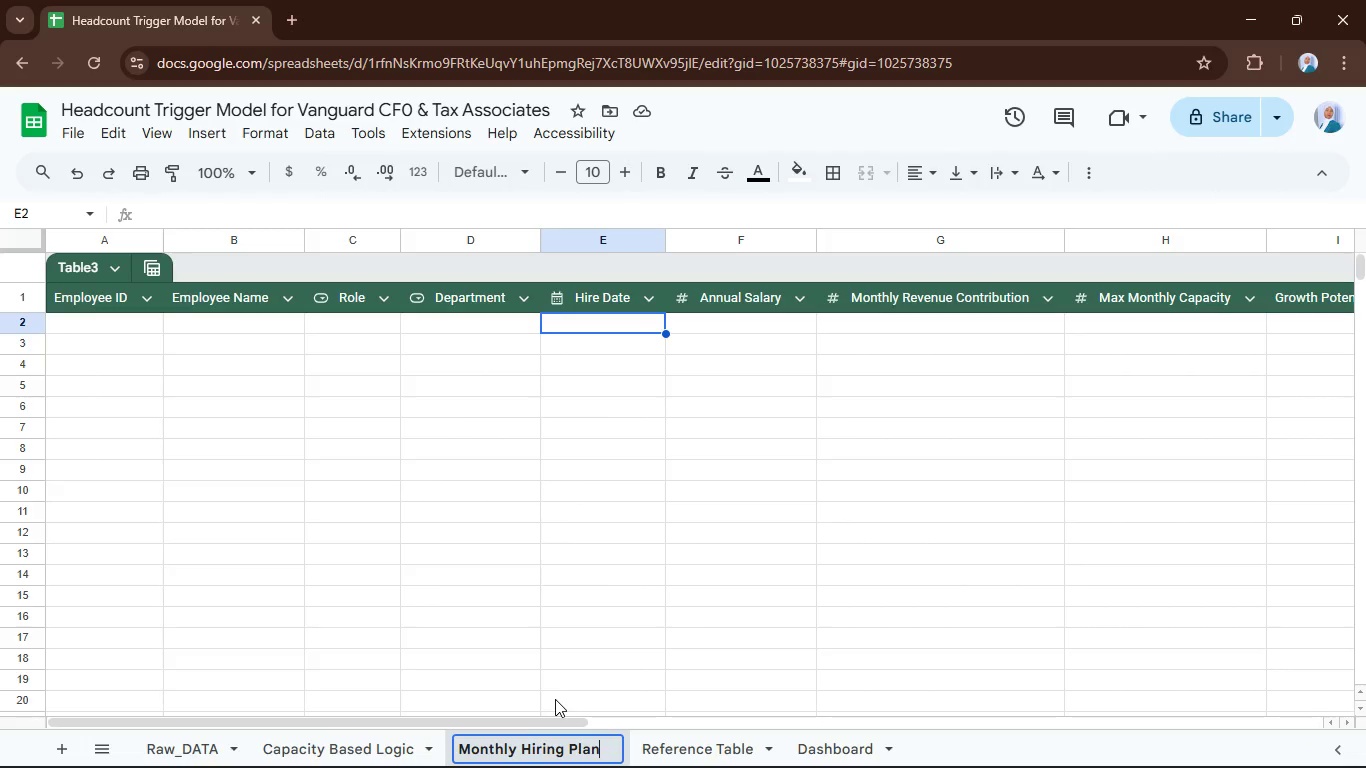 
key(Enter)
 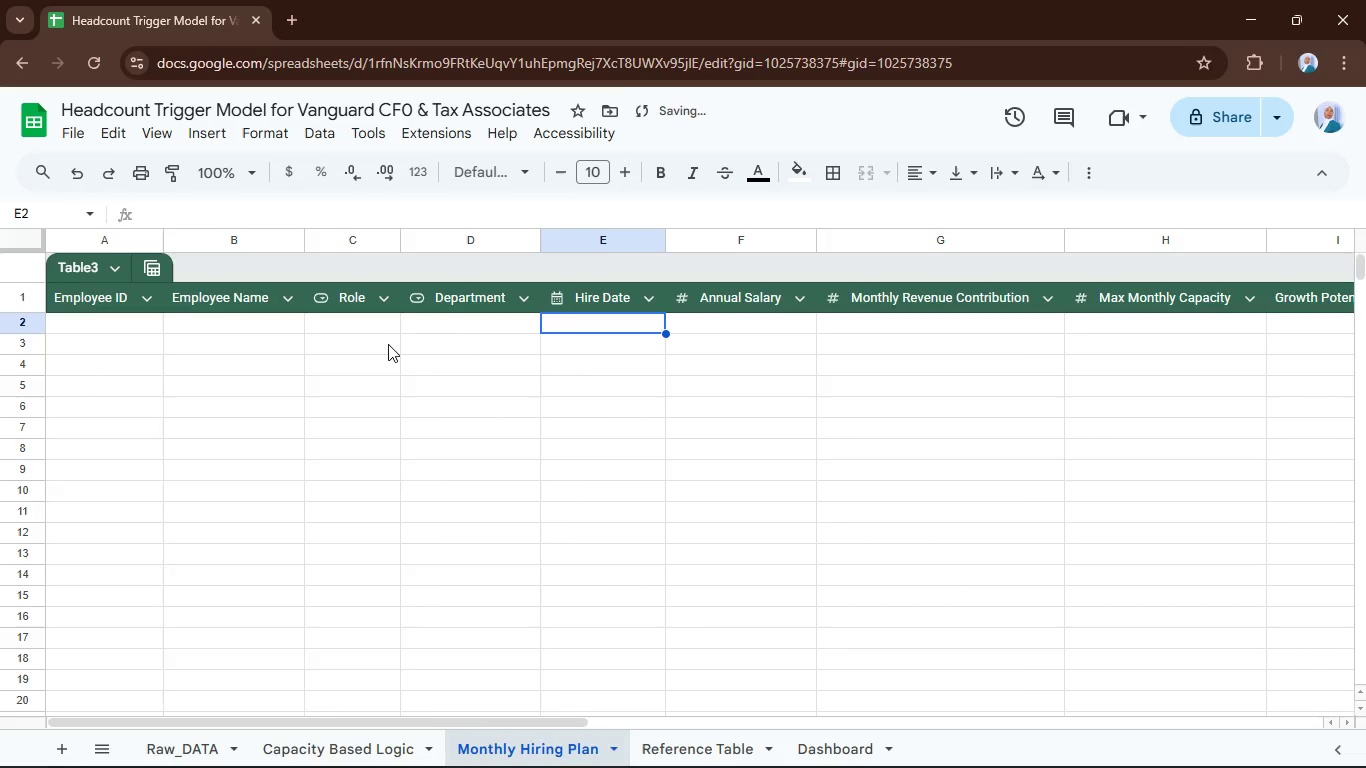 
left_click([367, 332])
 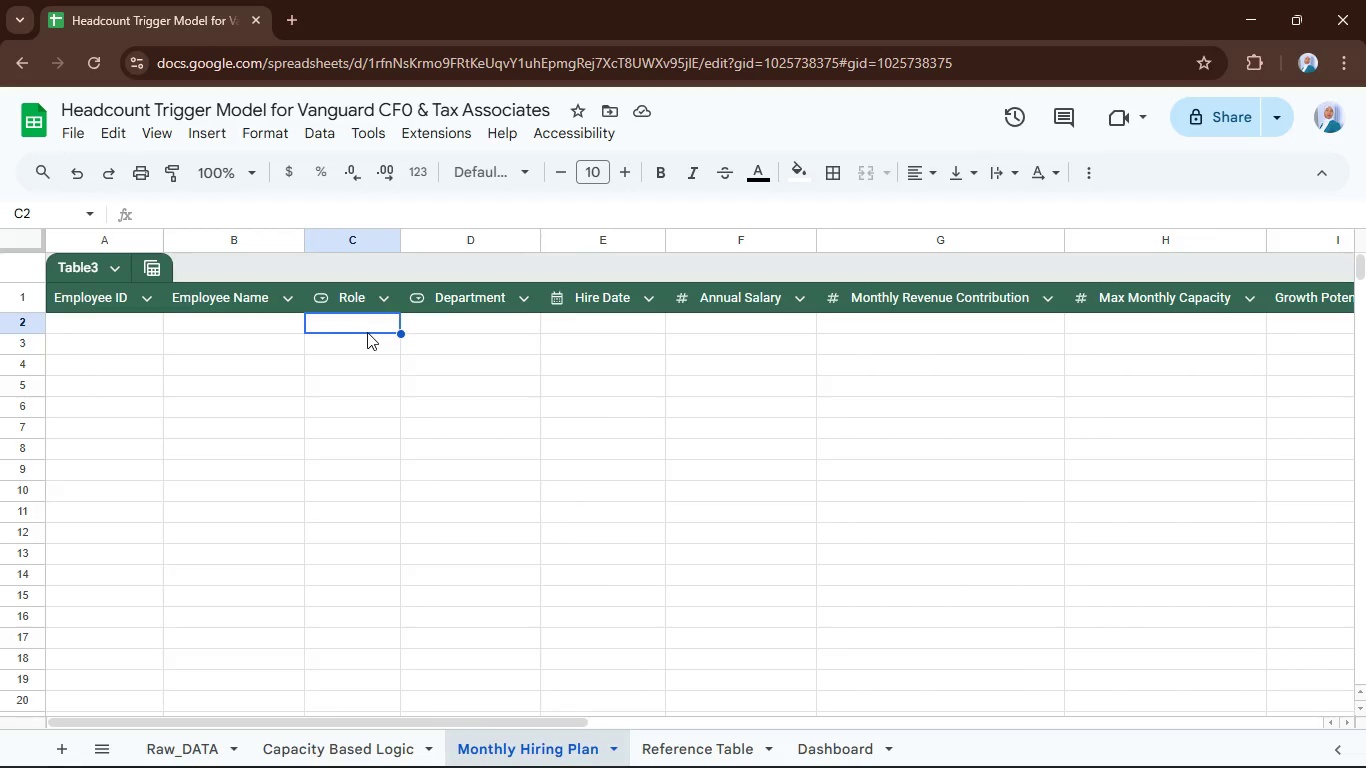 
wait(20.81)
 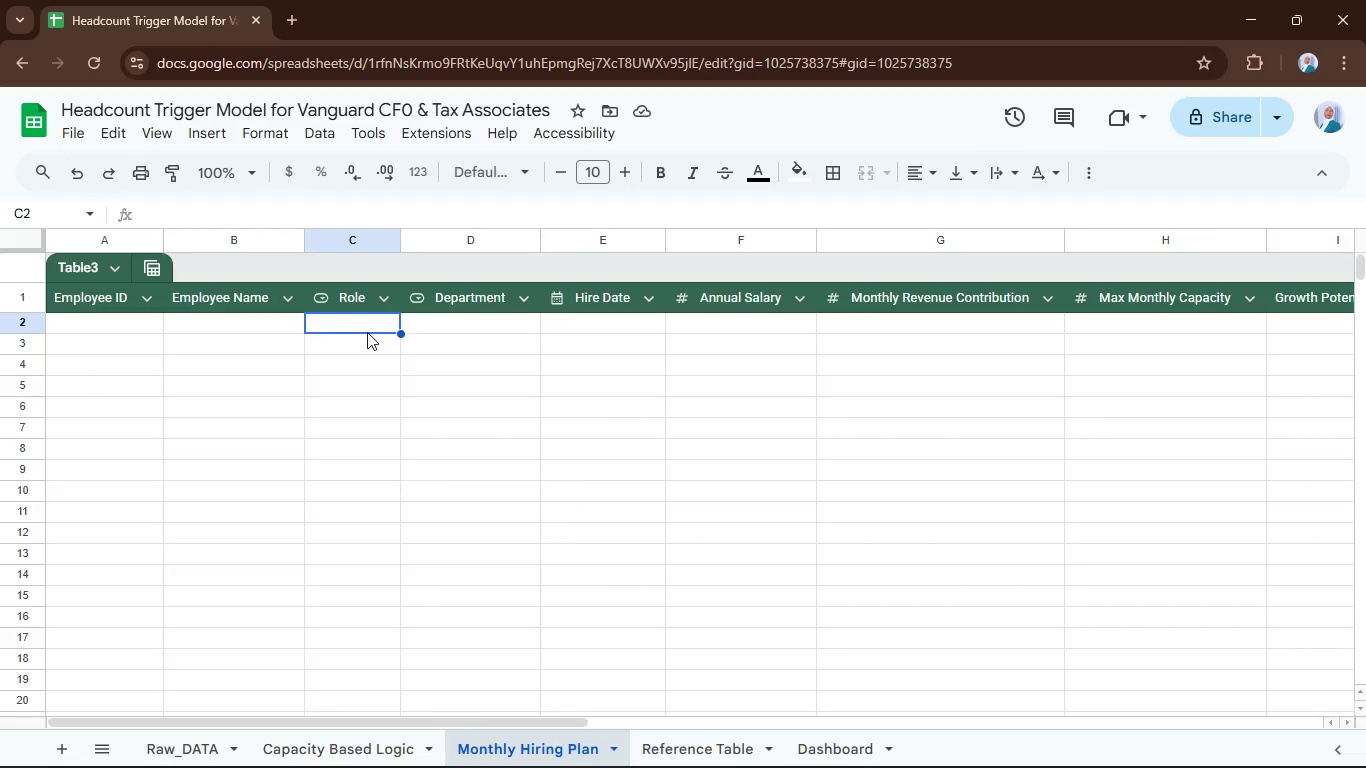 
key(Equal)
 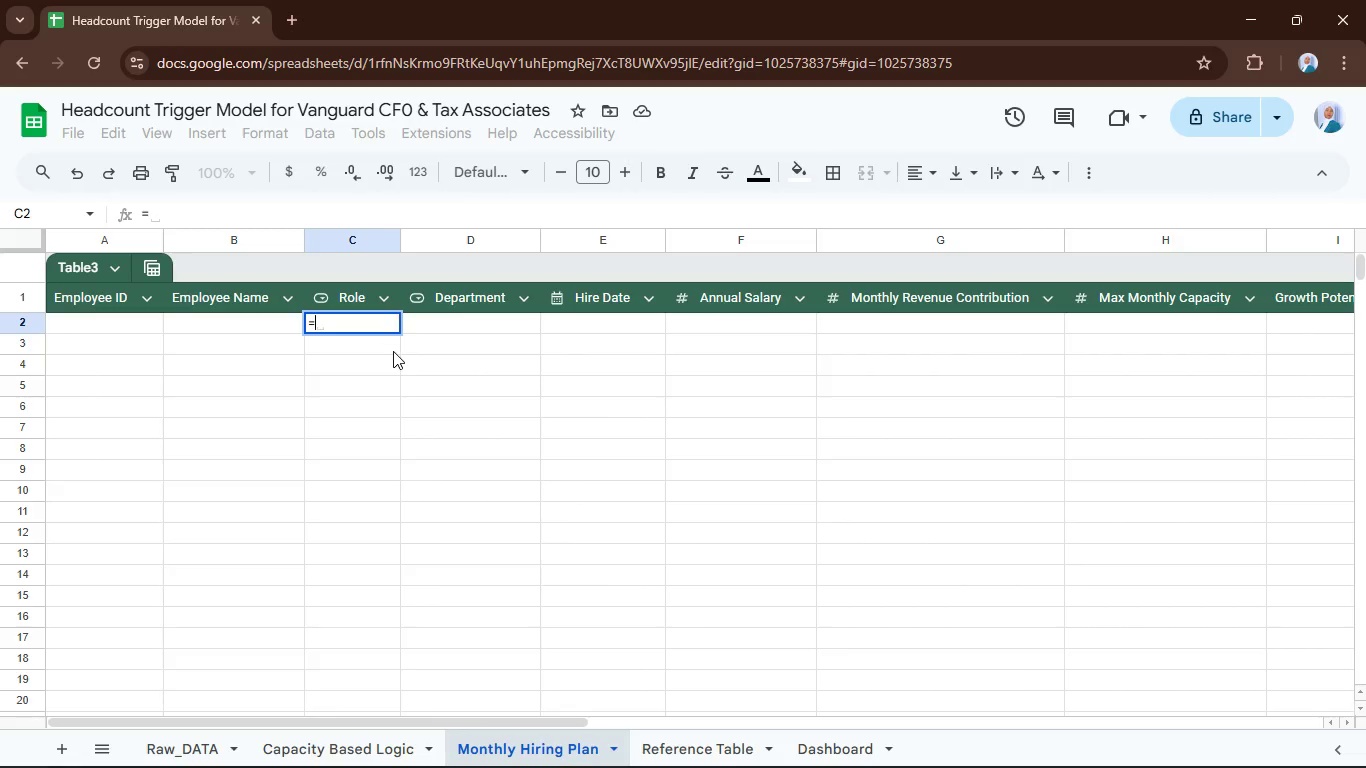 
type(filter)
key(Tab)
 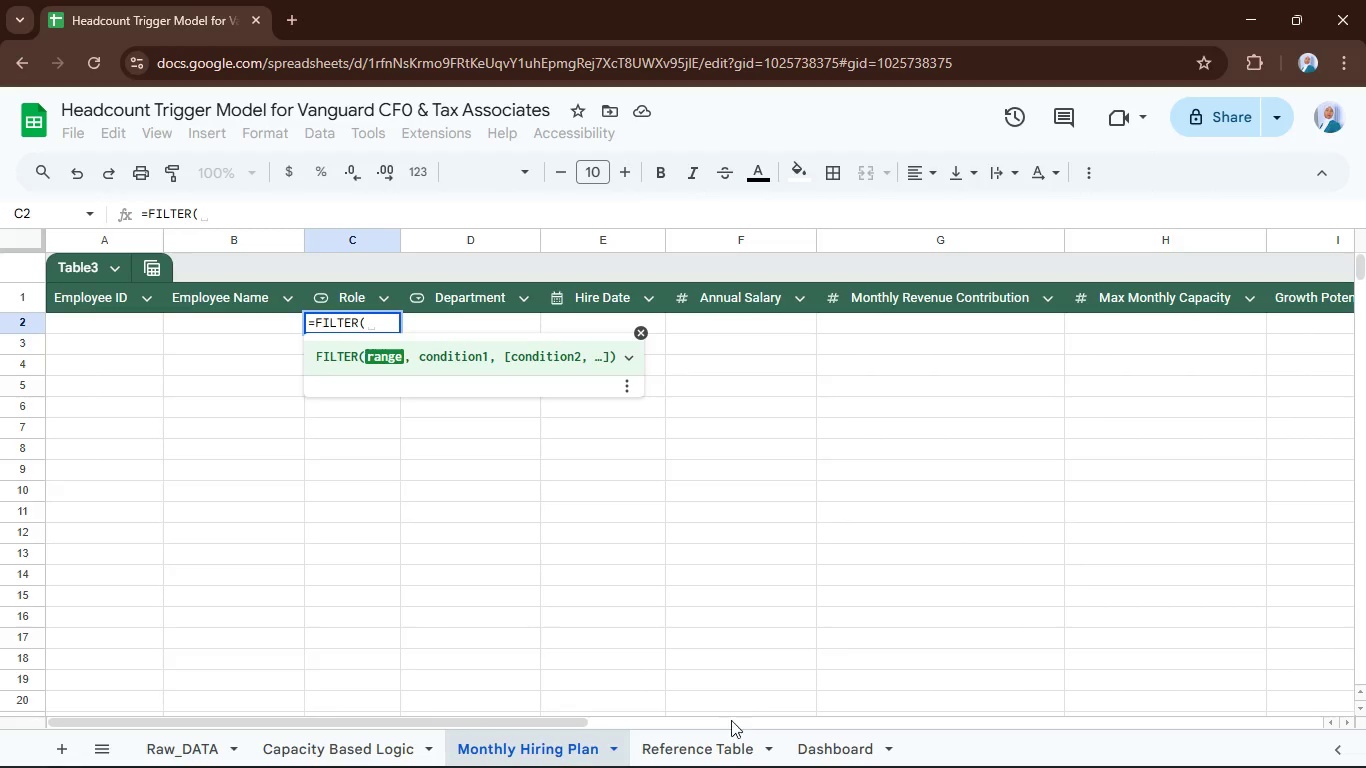 
left_click([723, 741])
 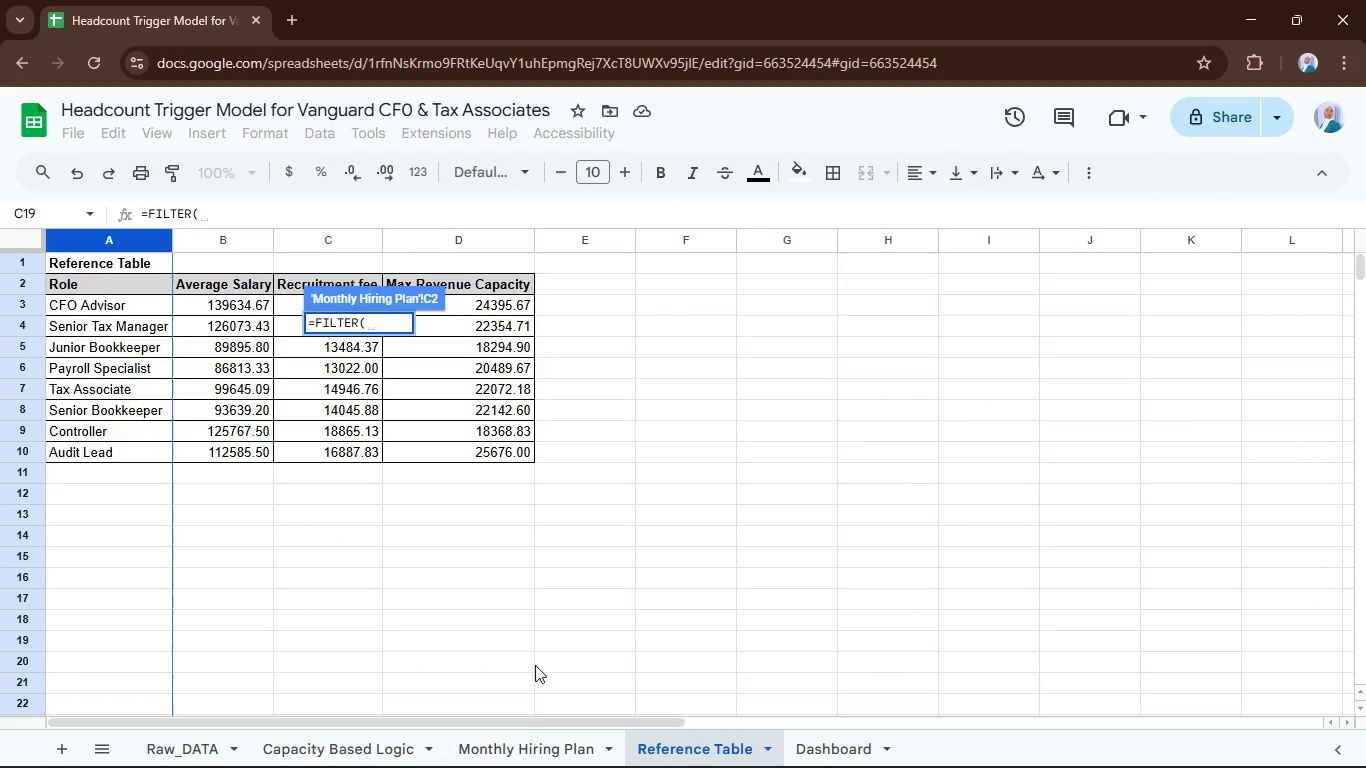 
left_click([526, 740])
 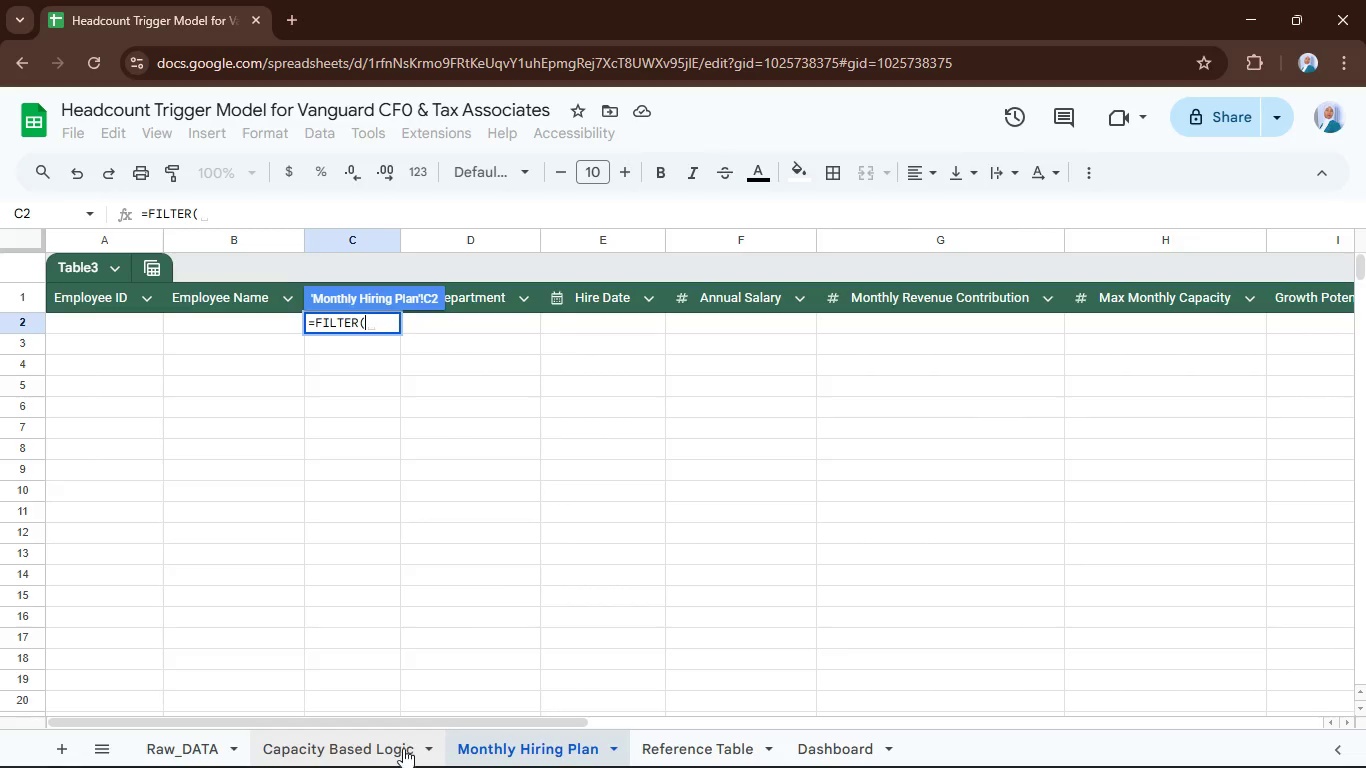 
left_click([384, 751])
 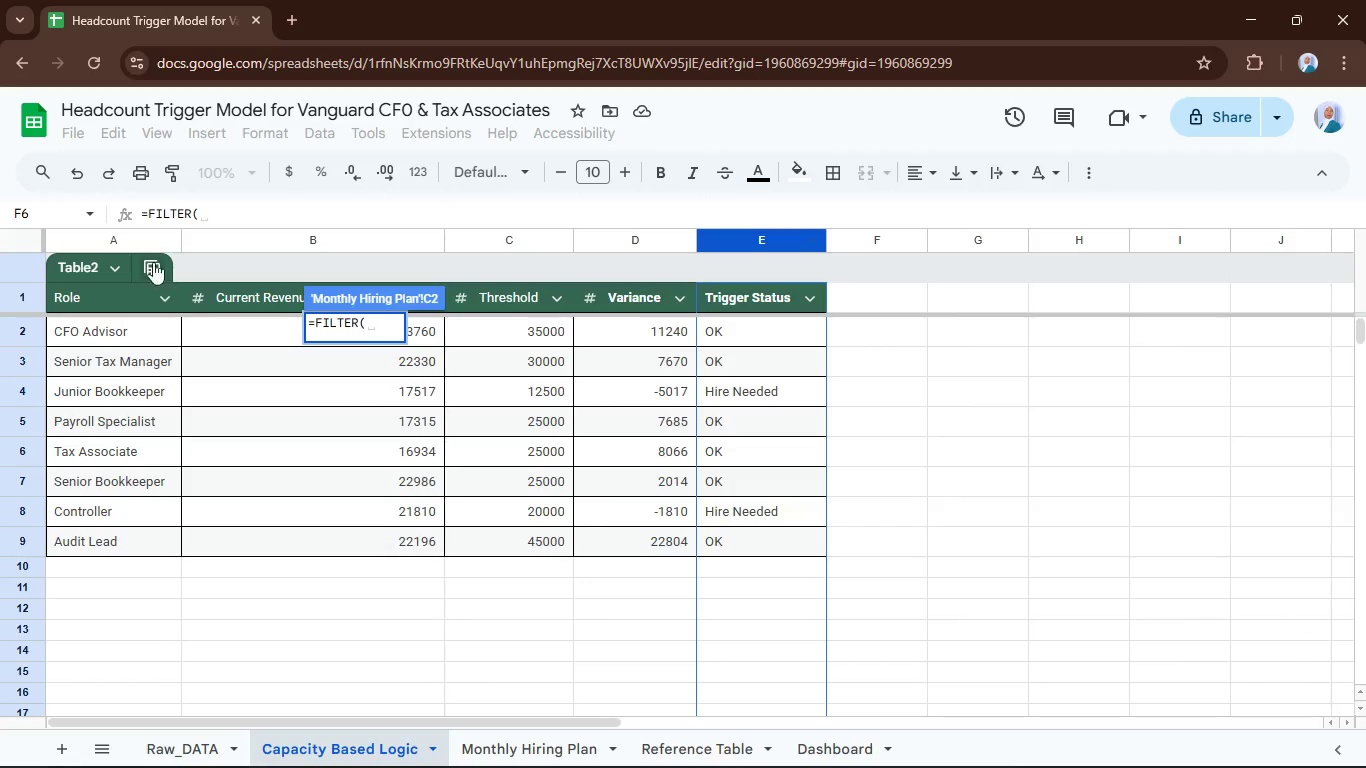 
left_click([138, 238])
 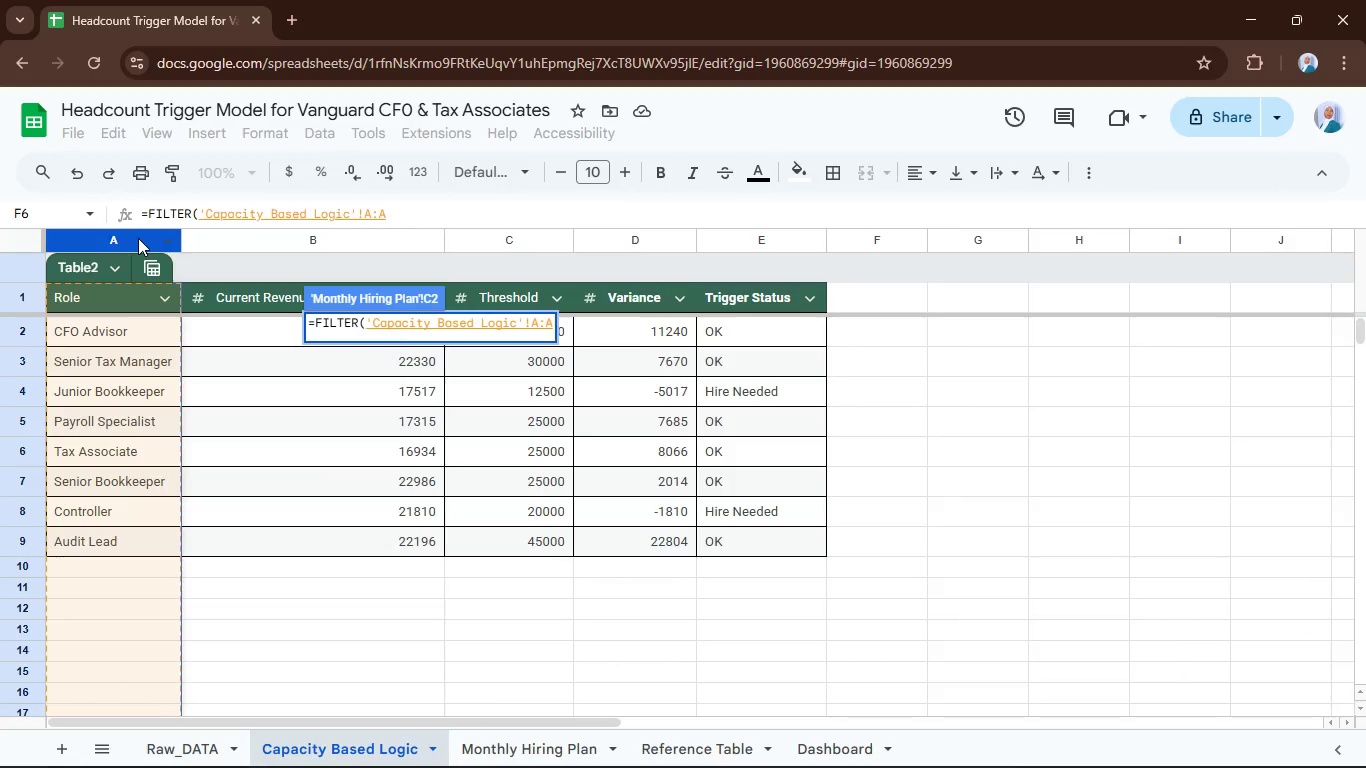 
key(Comma)
 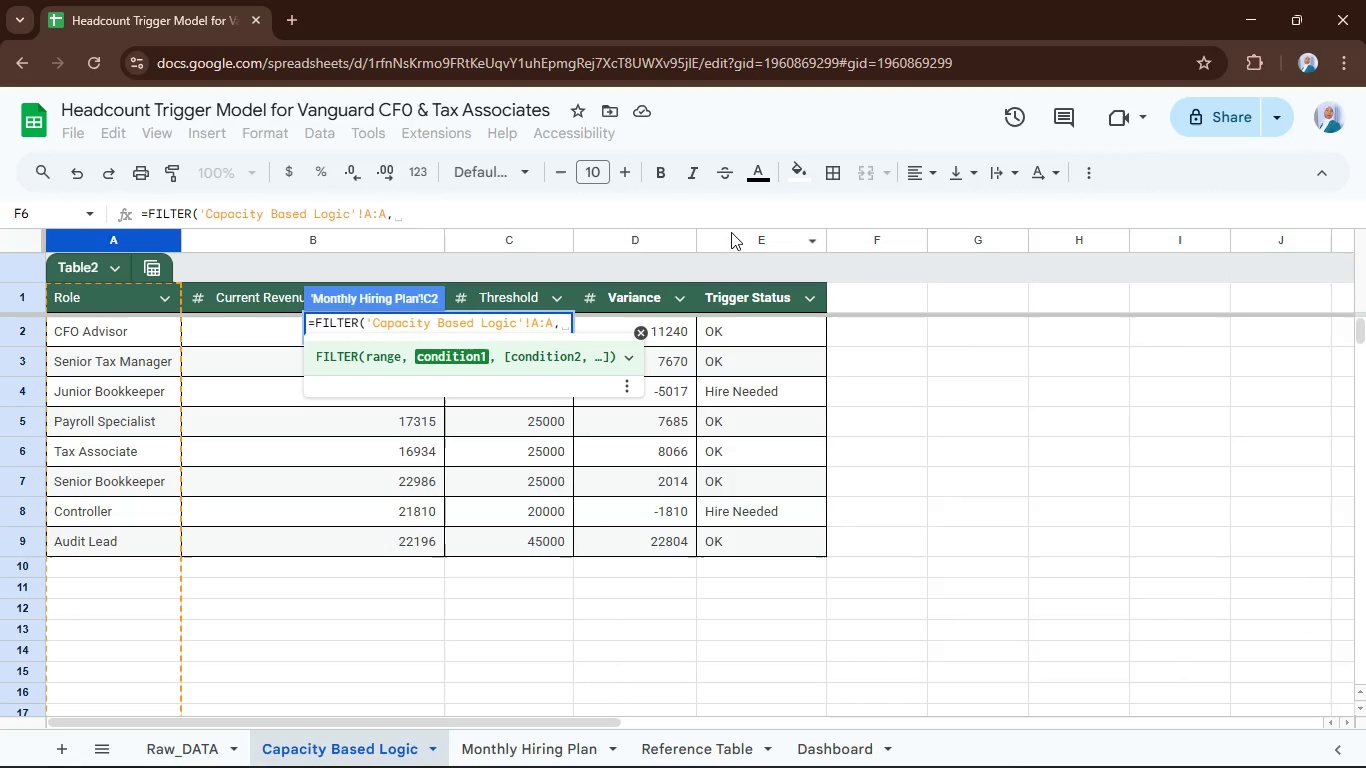 
left_click([731, 232])
 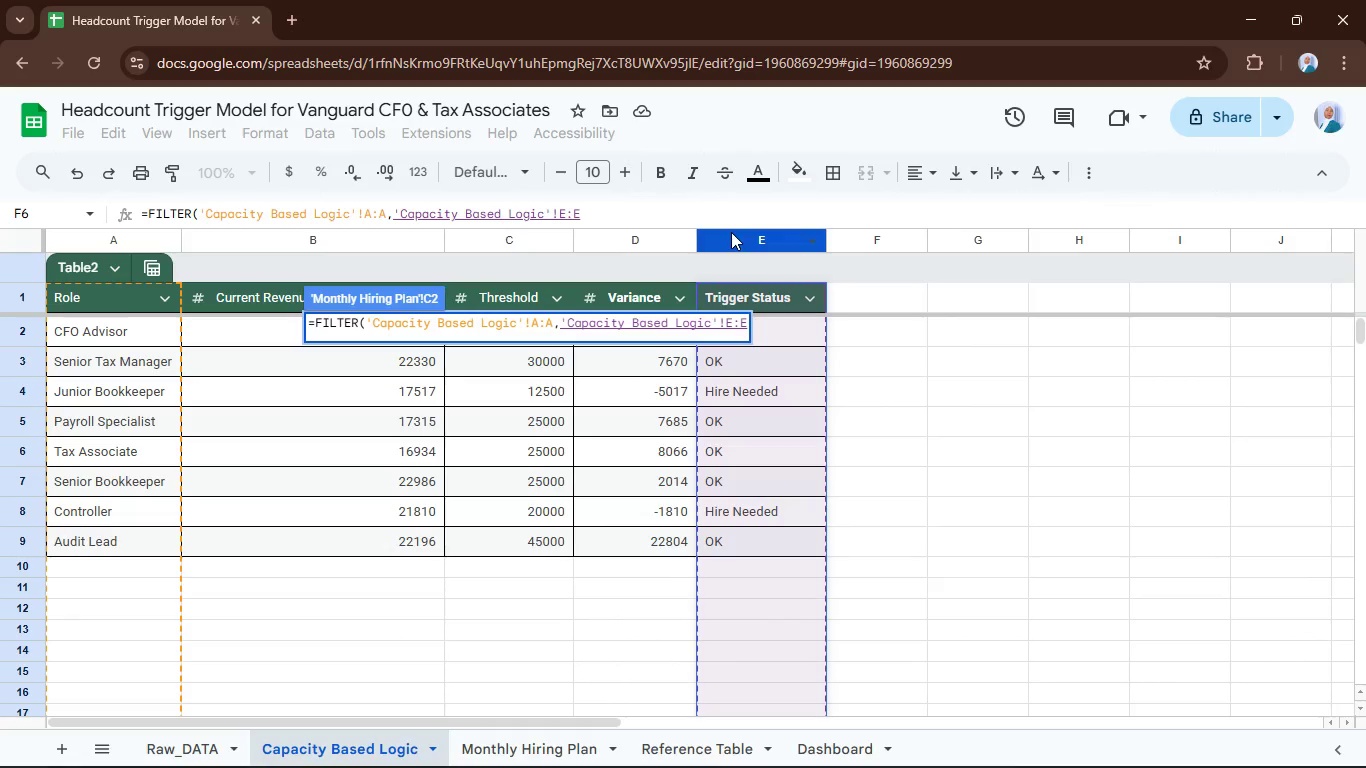 
key(Equal)
 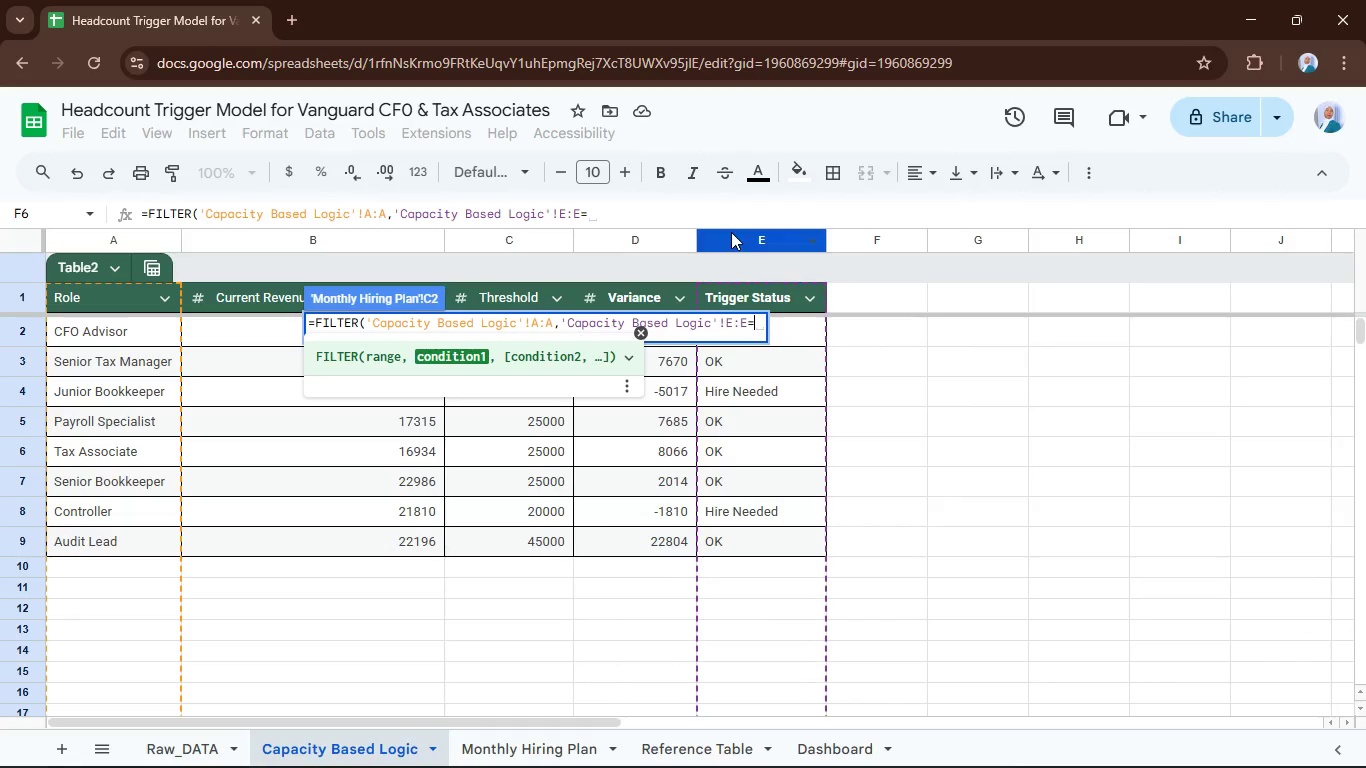 
key(Shift+Quote)
 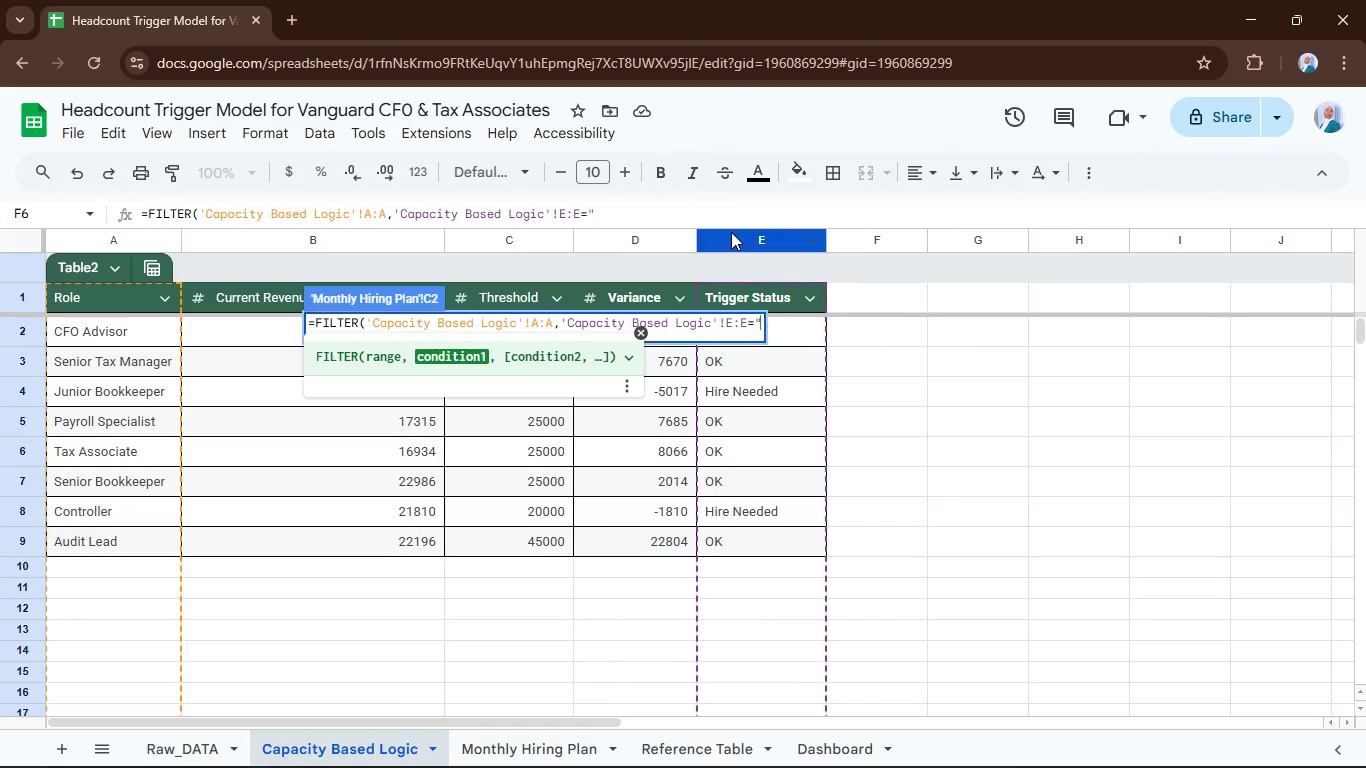 
key(Shift+Quote)
 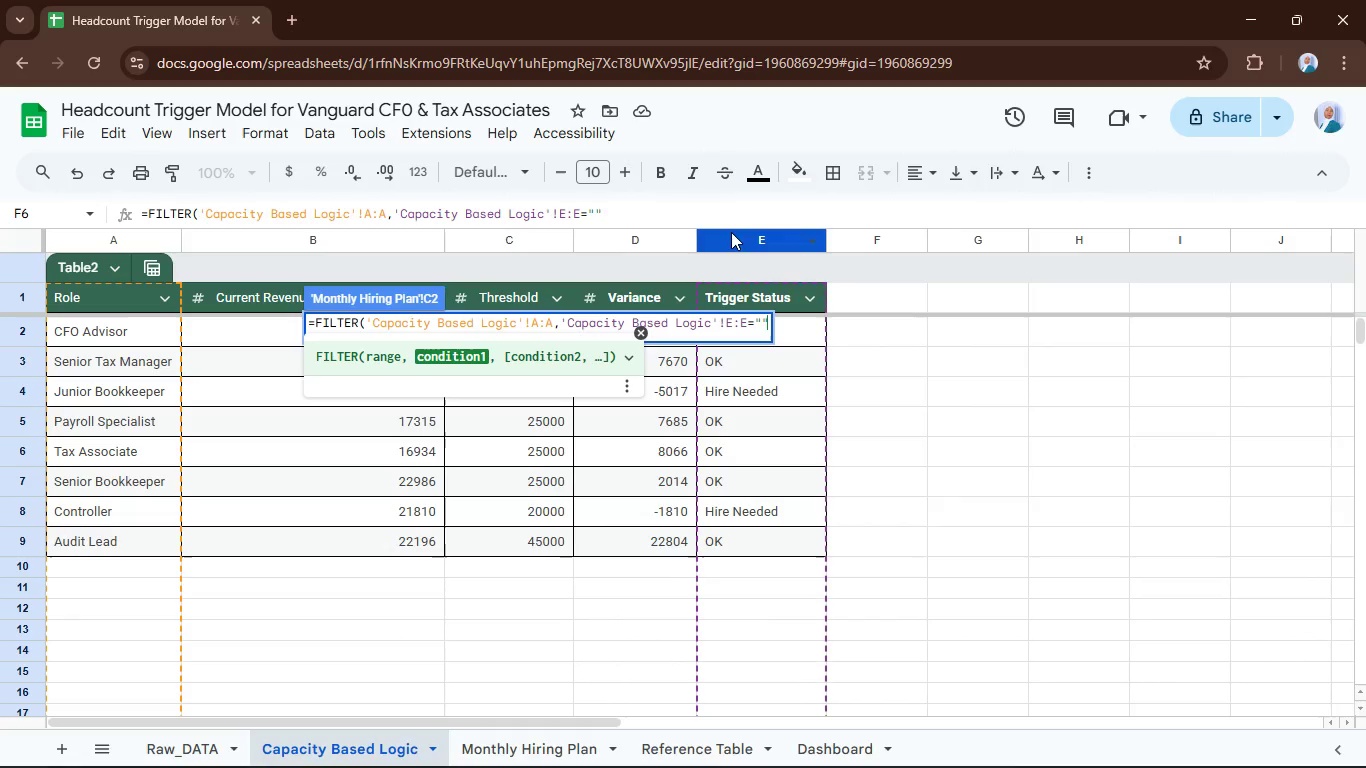 
key(ArrowLeft)
 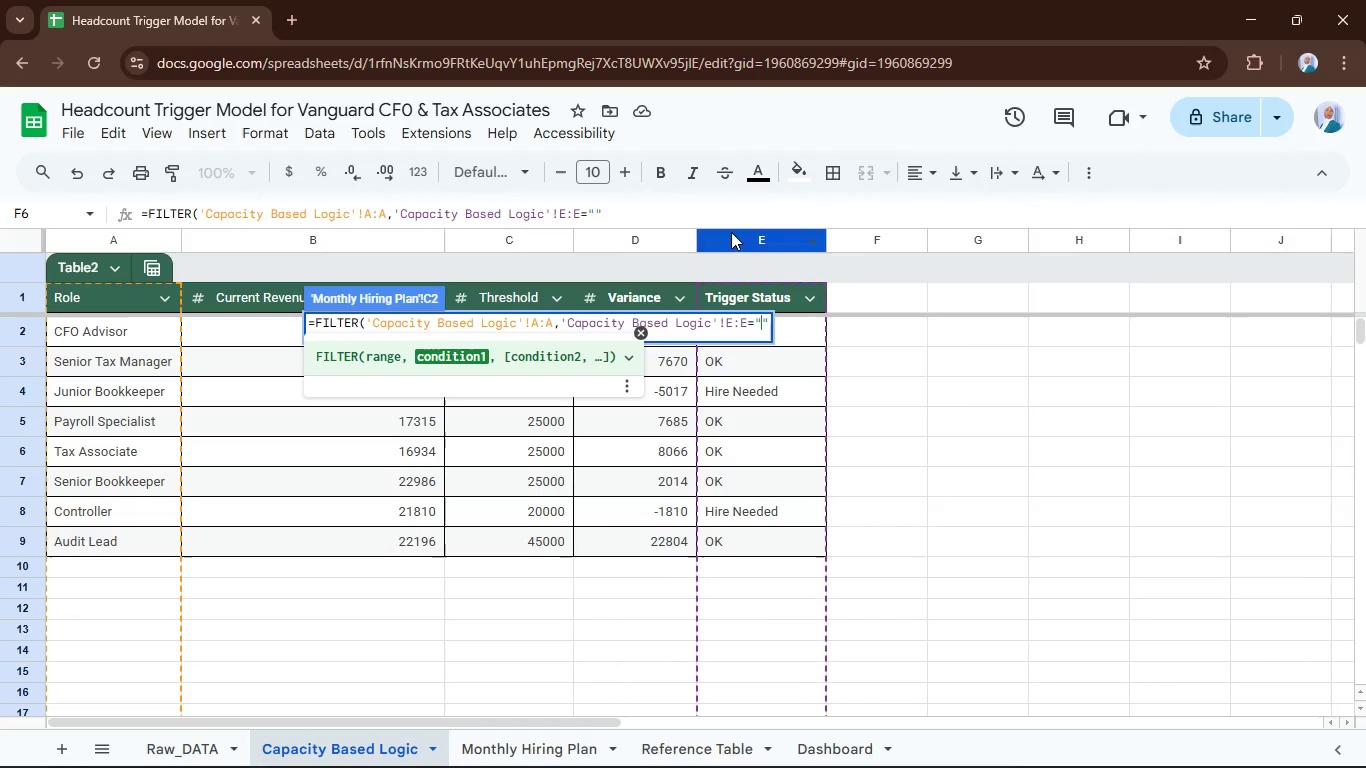 
type(Hire Needed)
 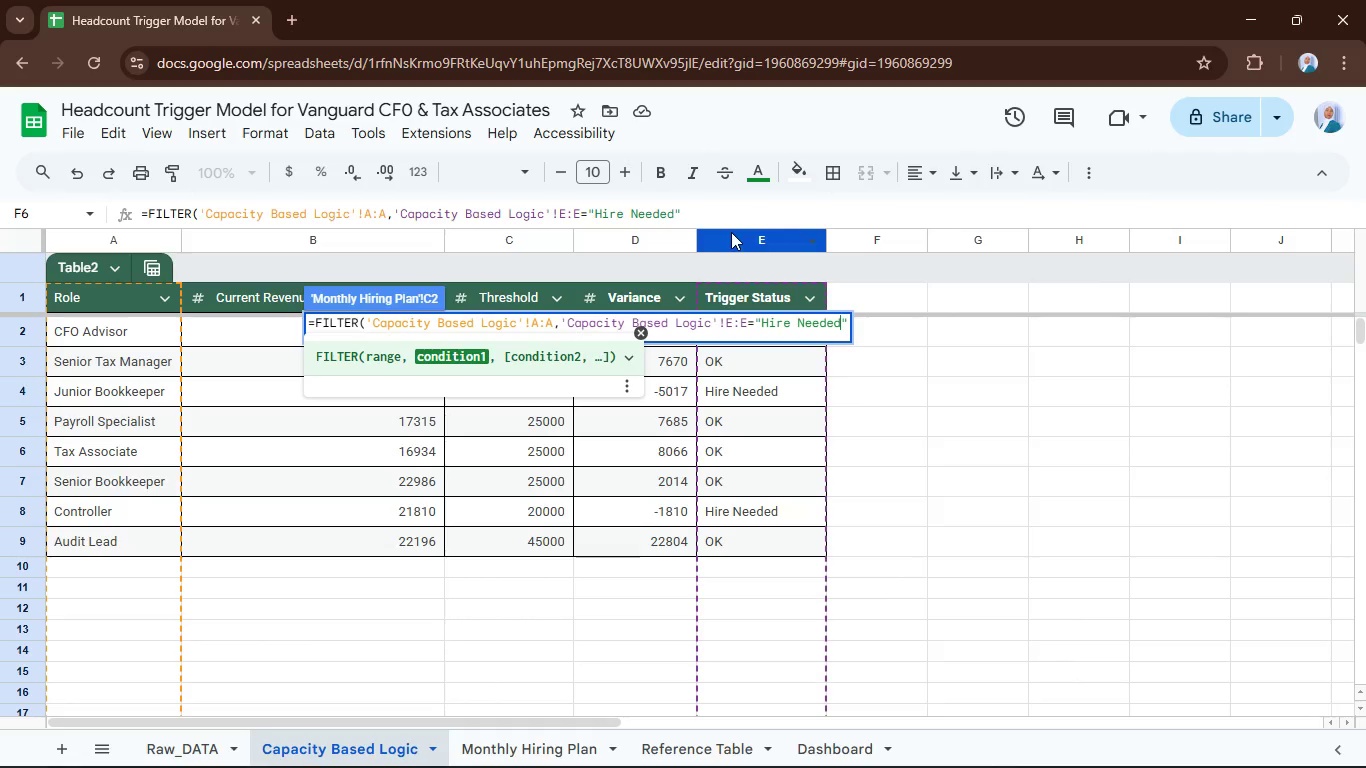 
key(Enter)
 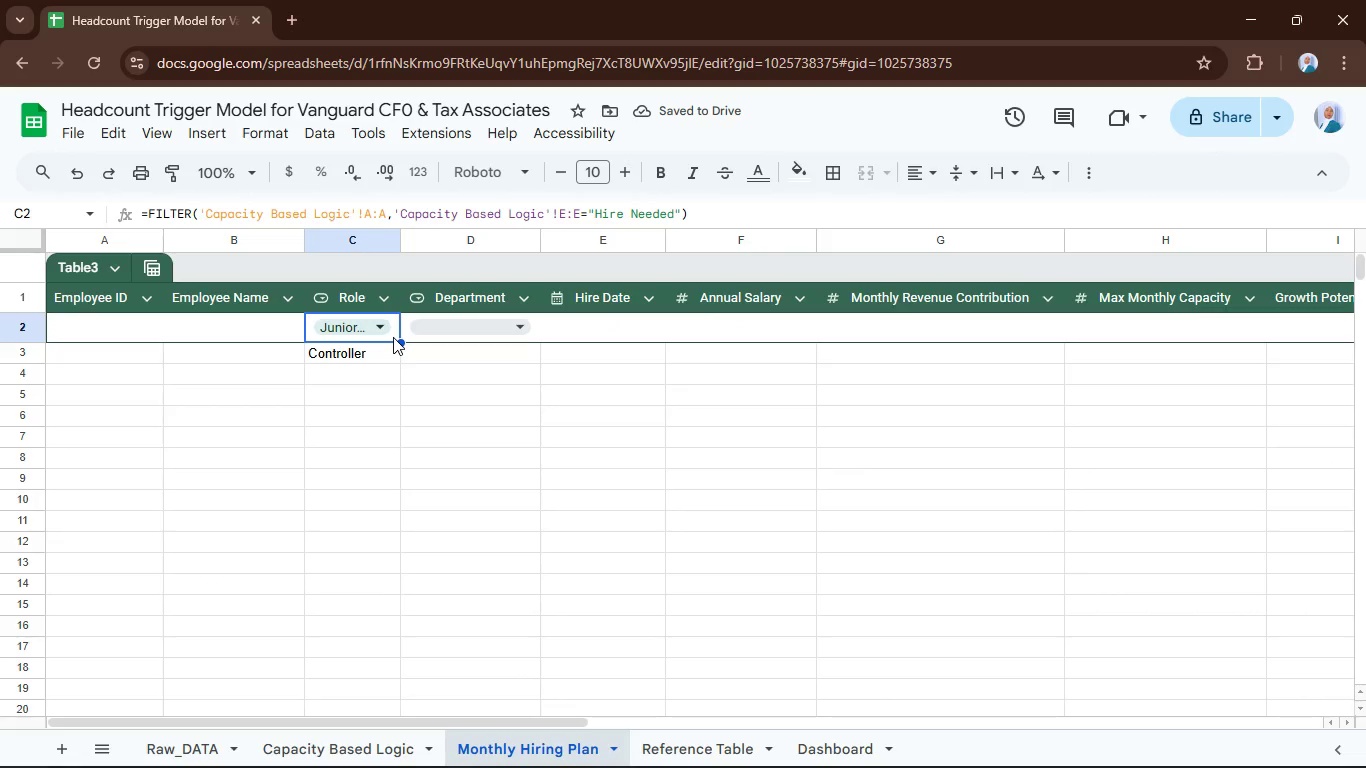 
key(Enter)
 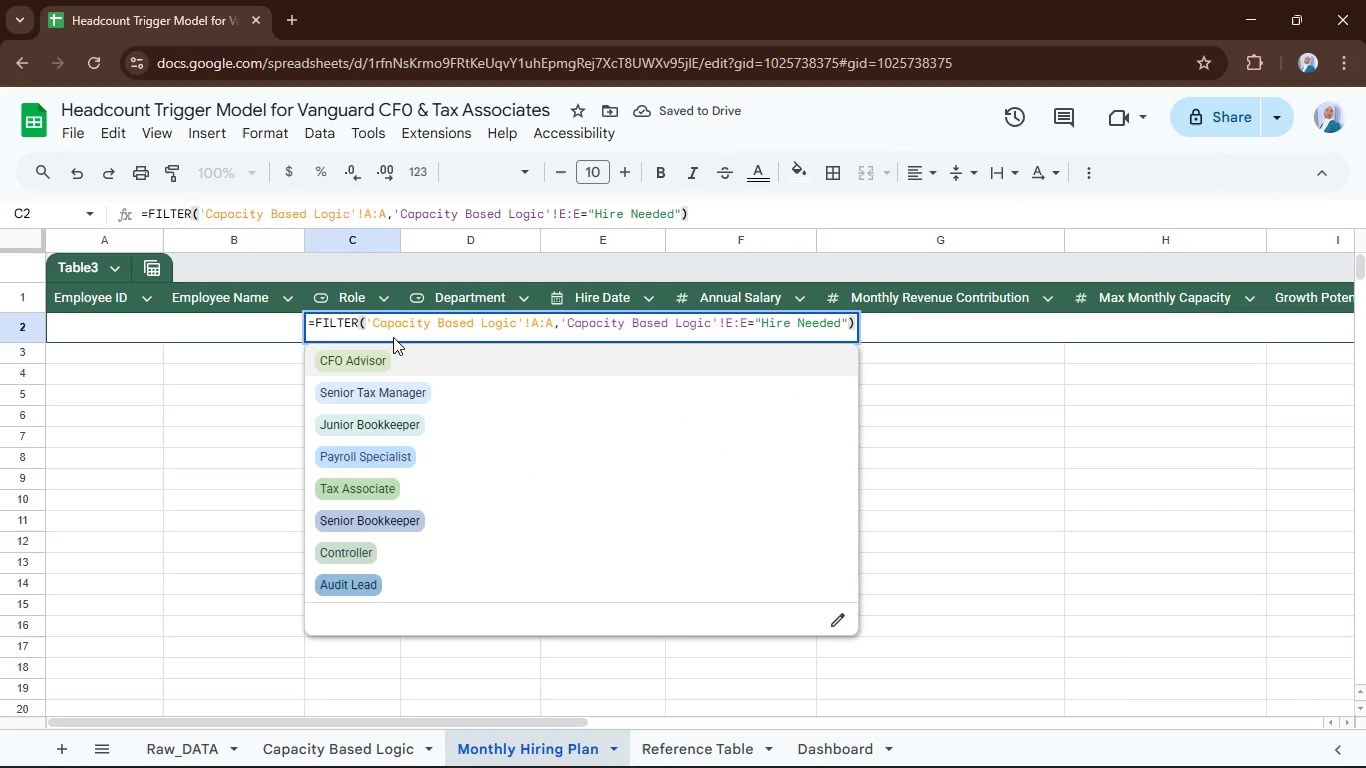 
key(Enter)
 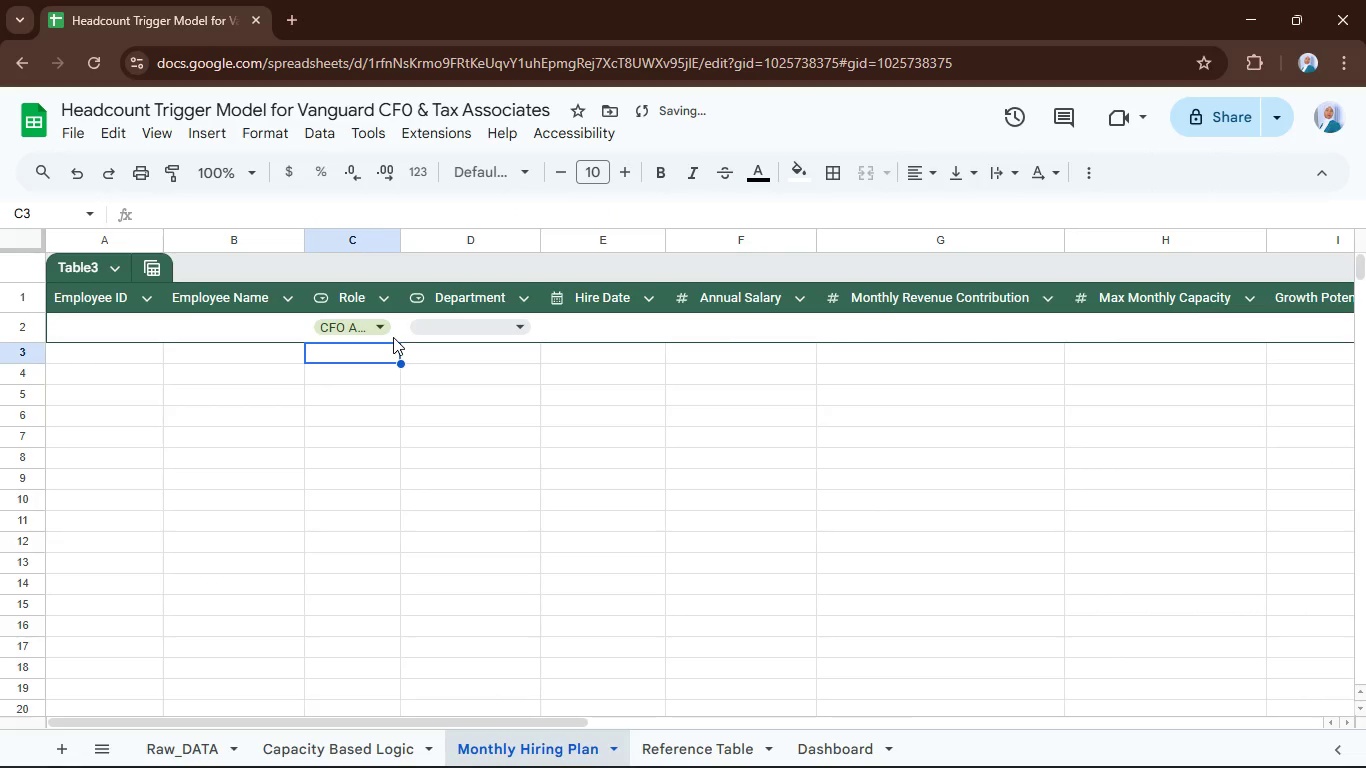 
key(ArrowUp)
 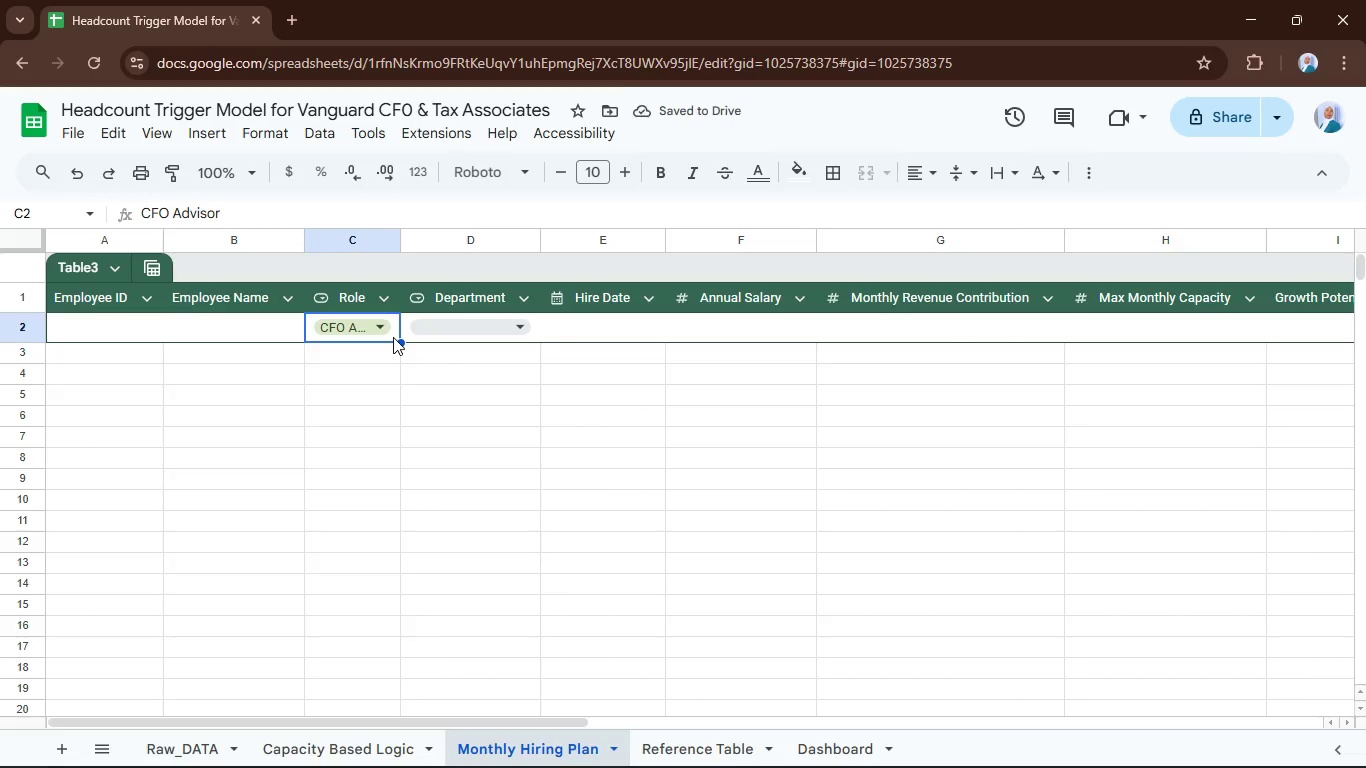 
key(Enter)
 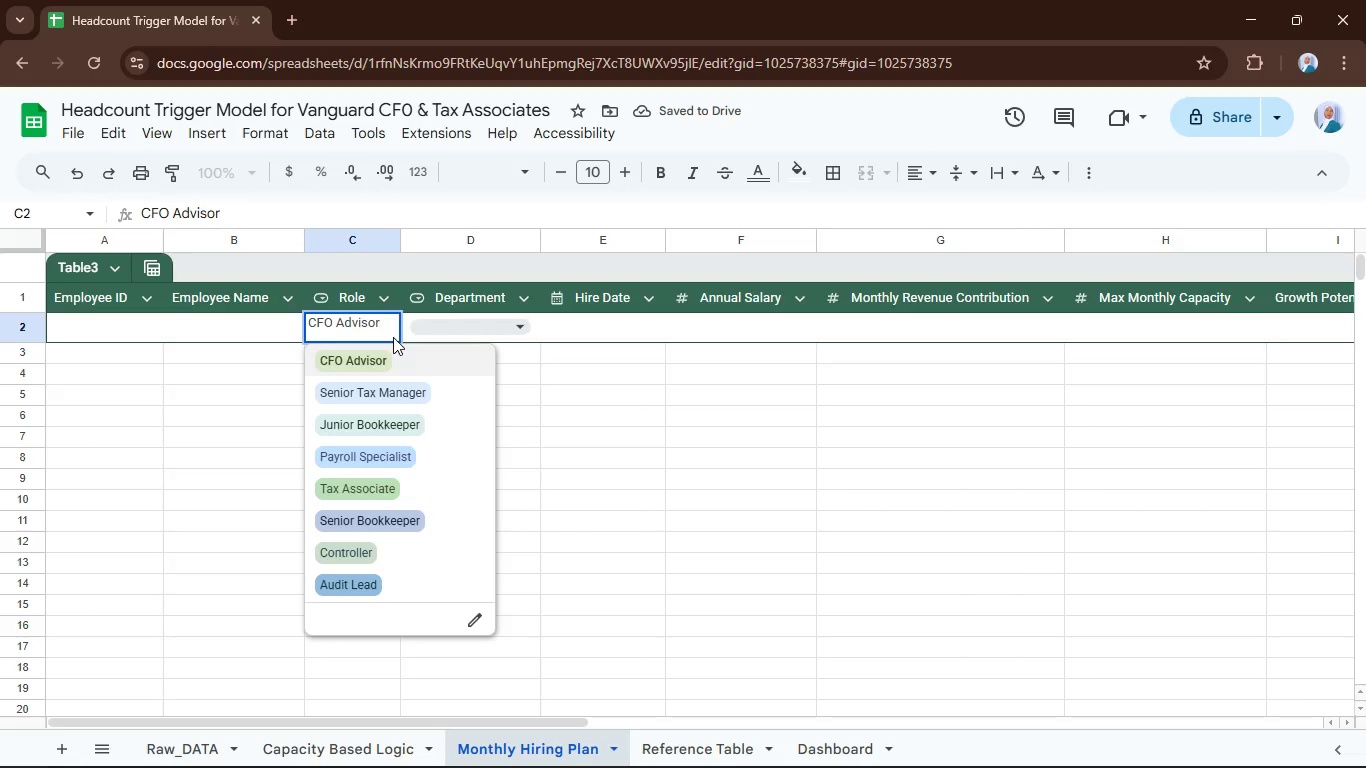 
key(Enter)
 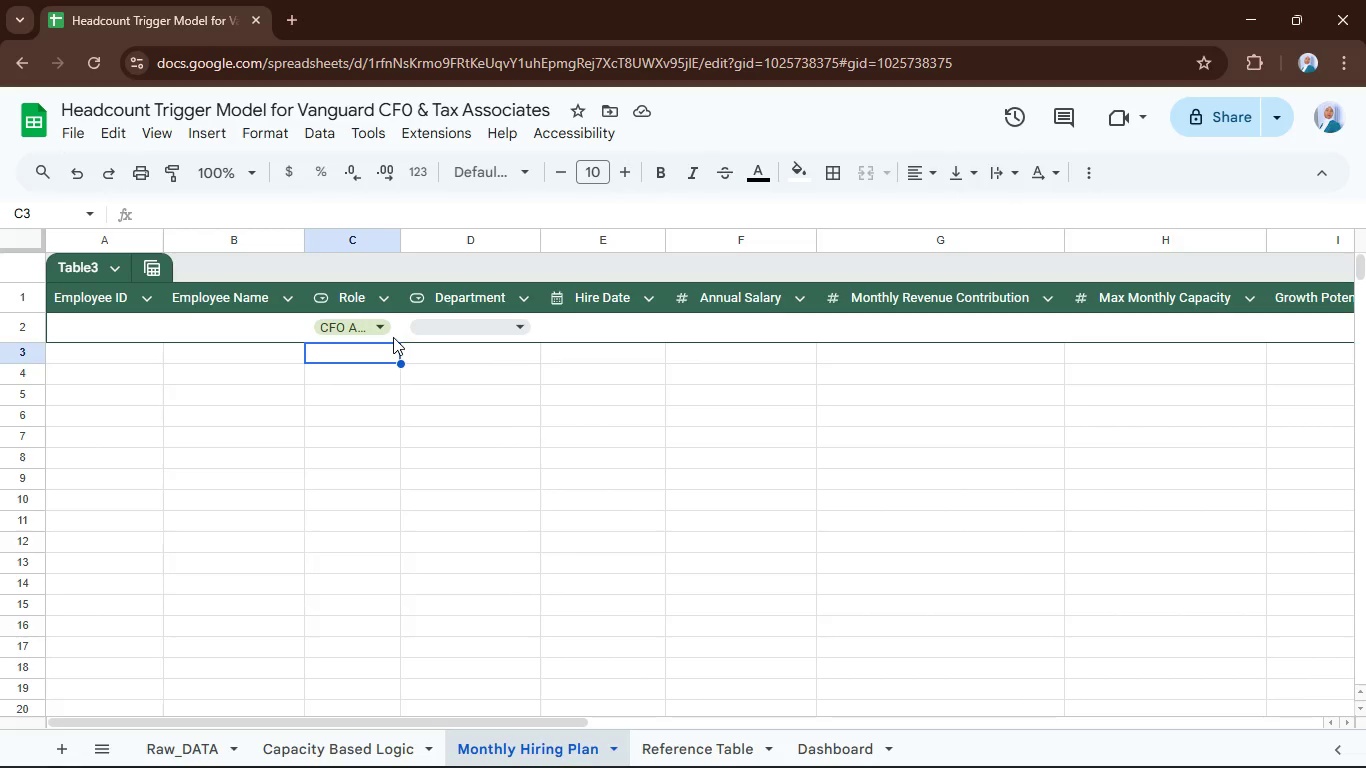 
left_click([528, 333])
 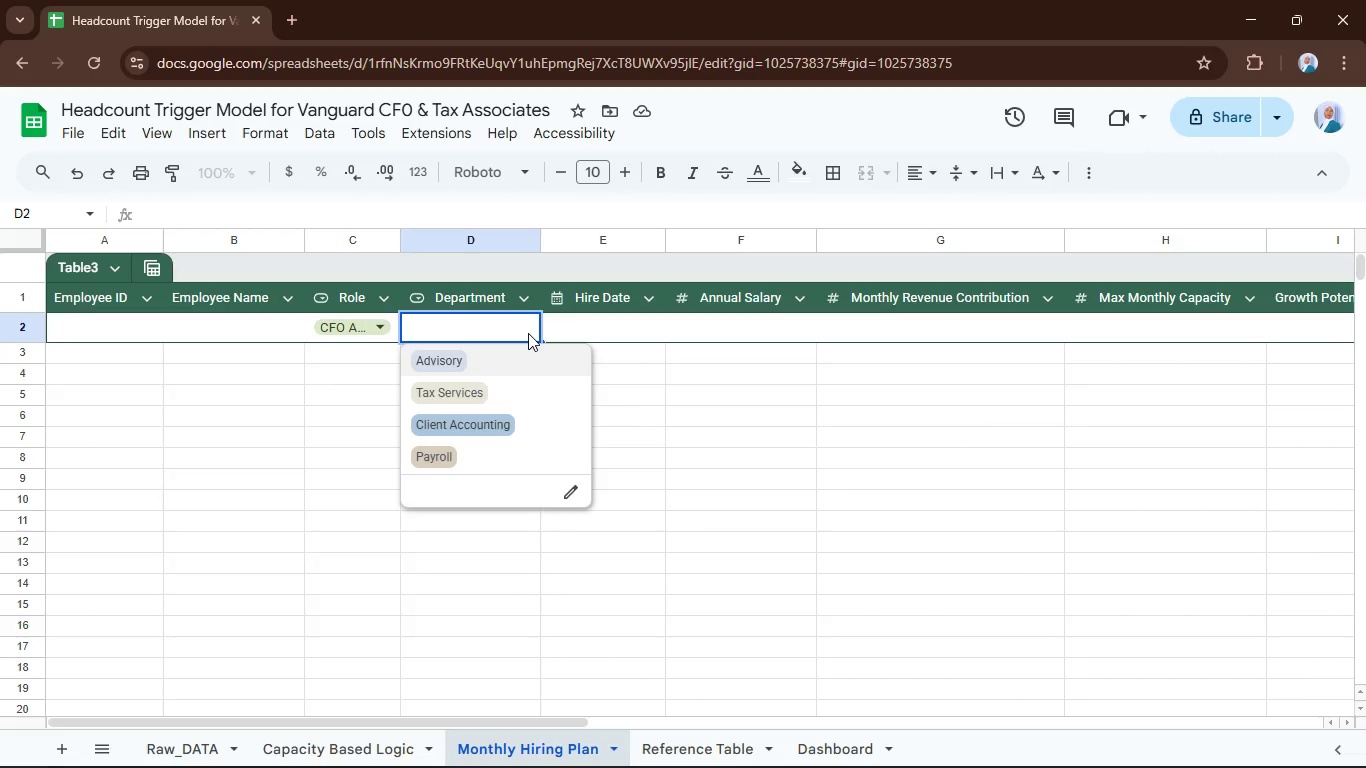 
left_click([528, 333])
 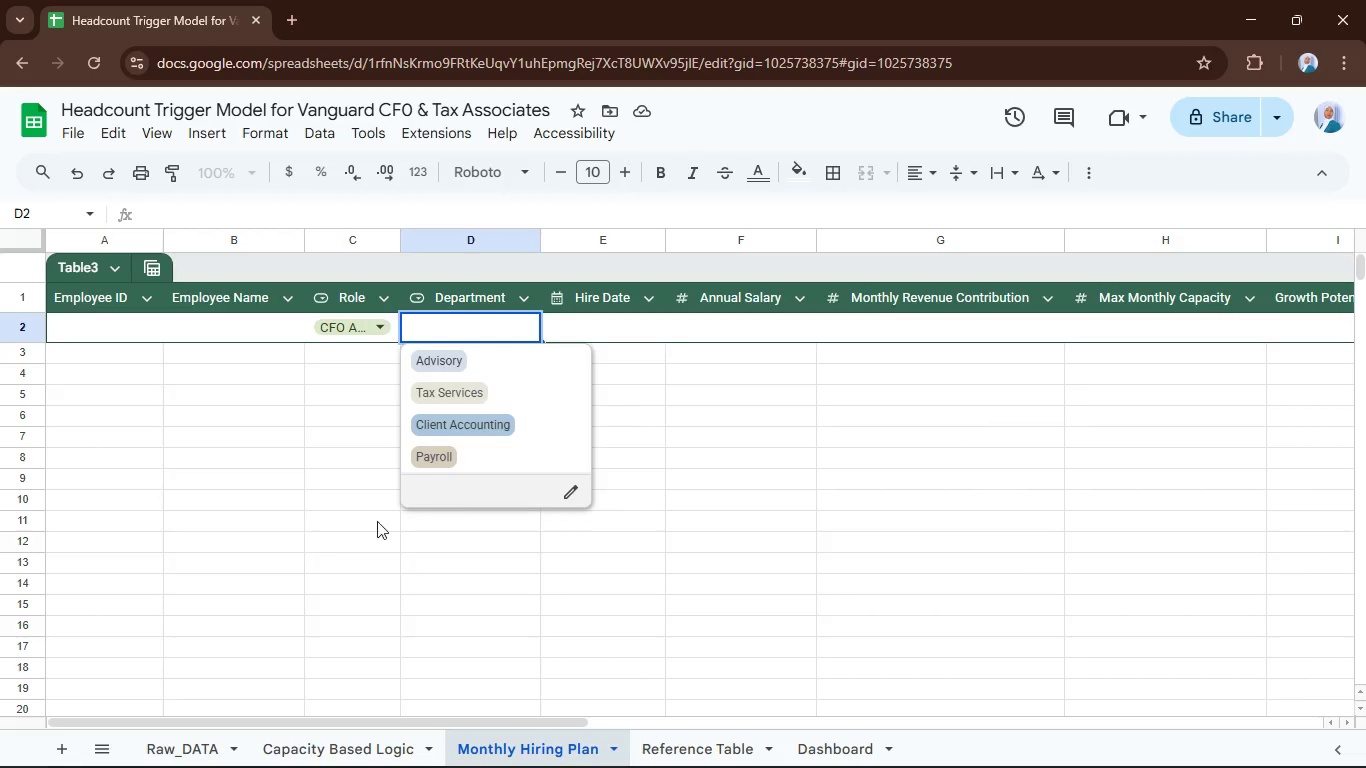 
left_click([318, 518])
 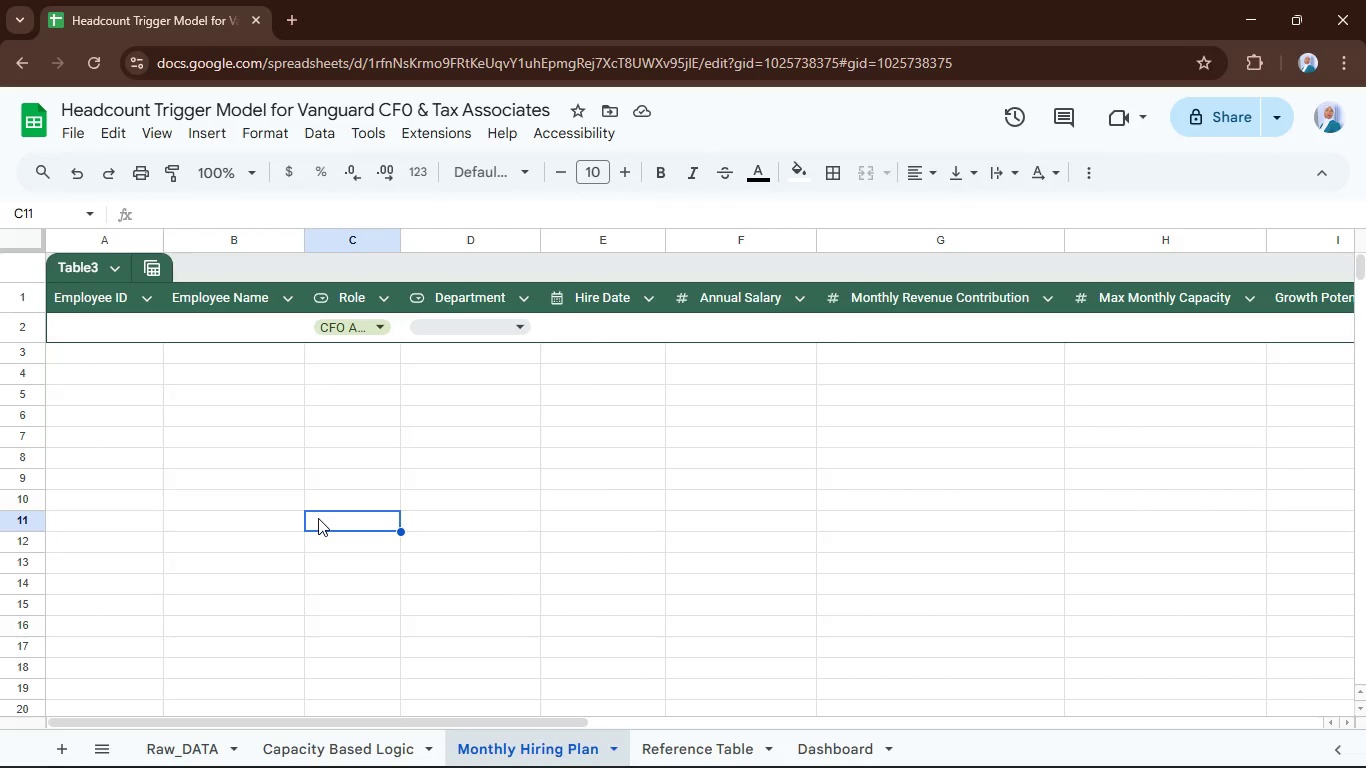 
key(ArrowUp)
 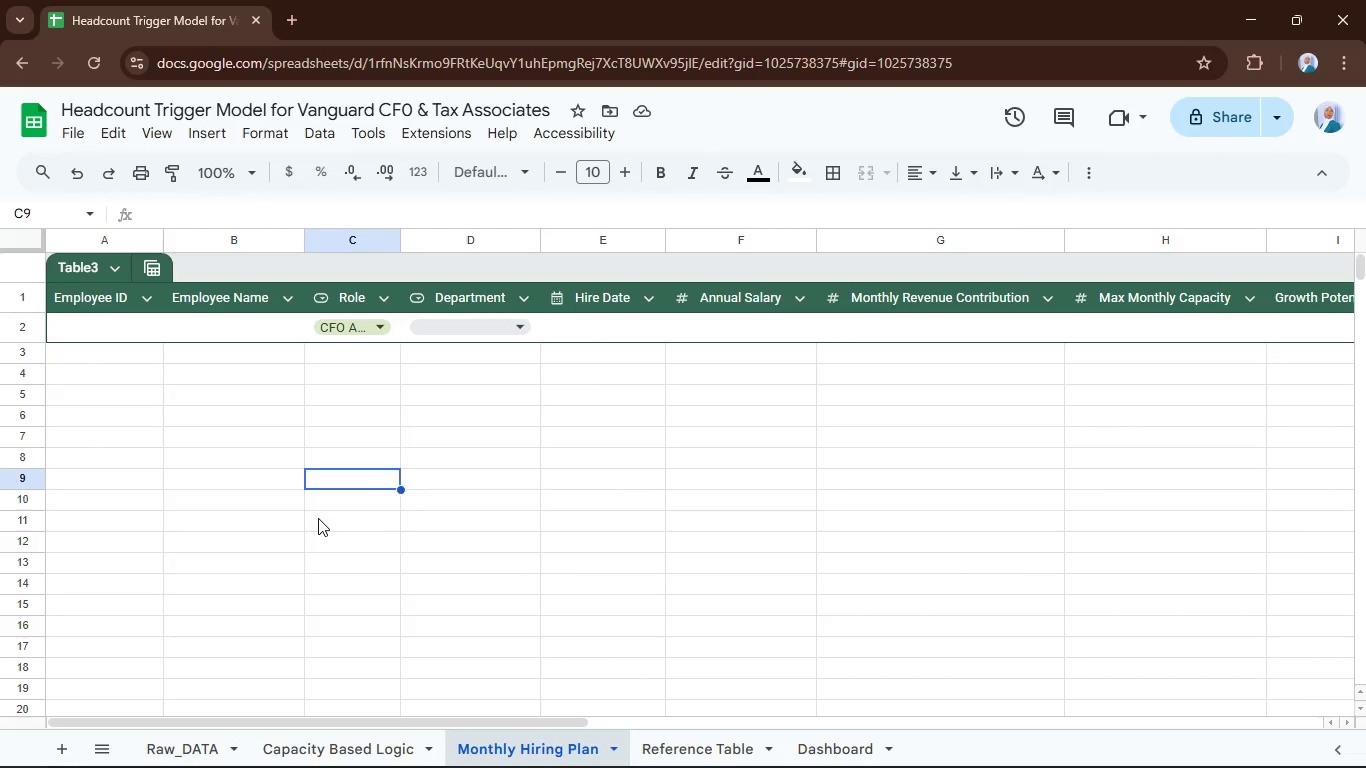 
key(ArrowUp)
 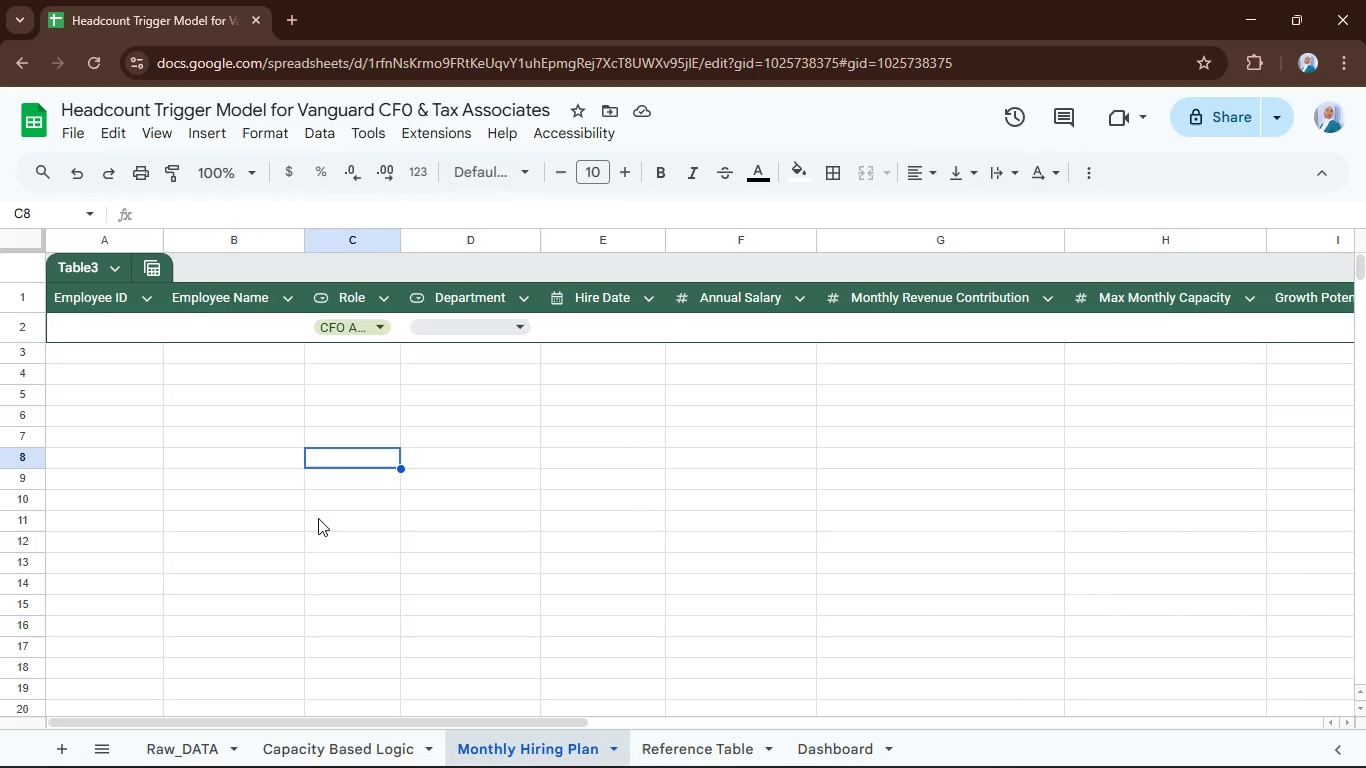 
key(ArrowUp)
 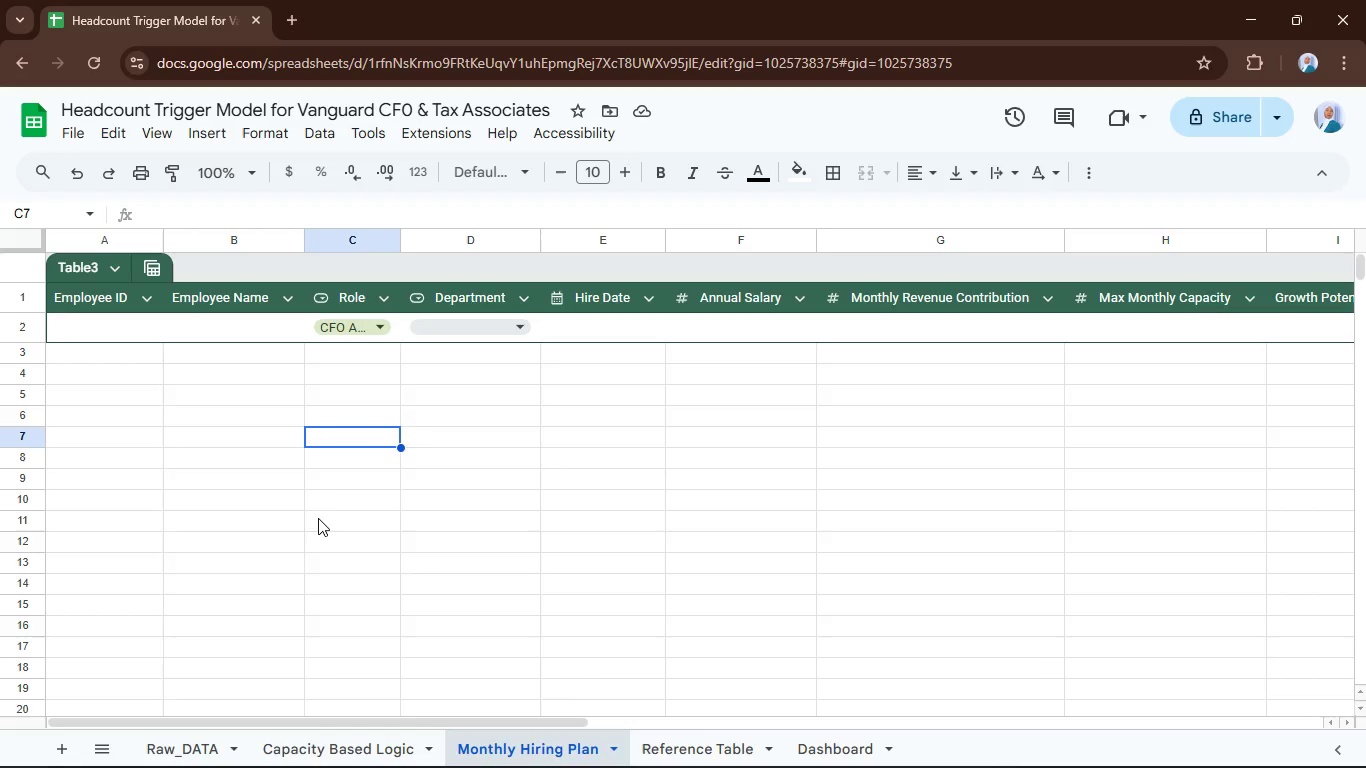 
key(ArrowUp)
 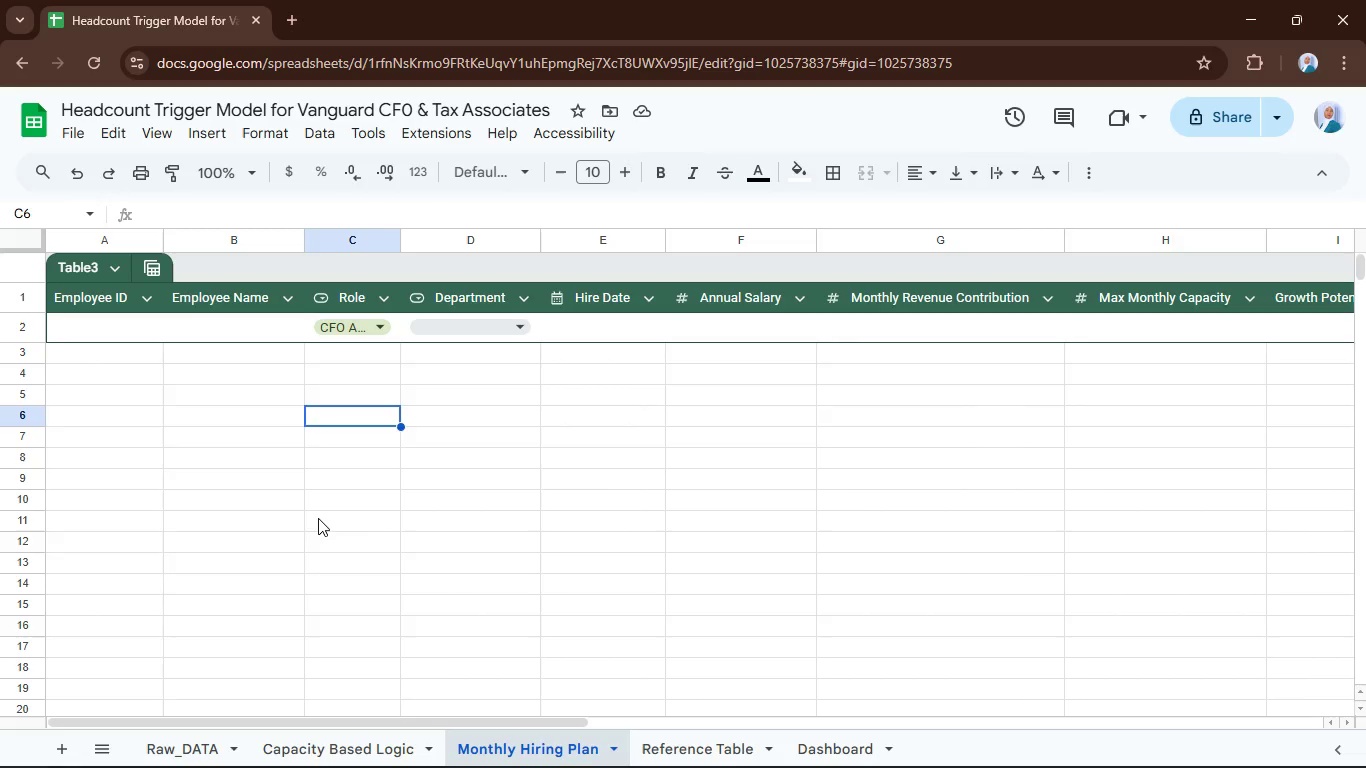 
key(ArrowUp)
 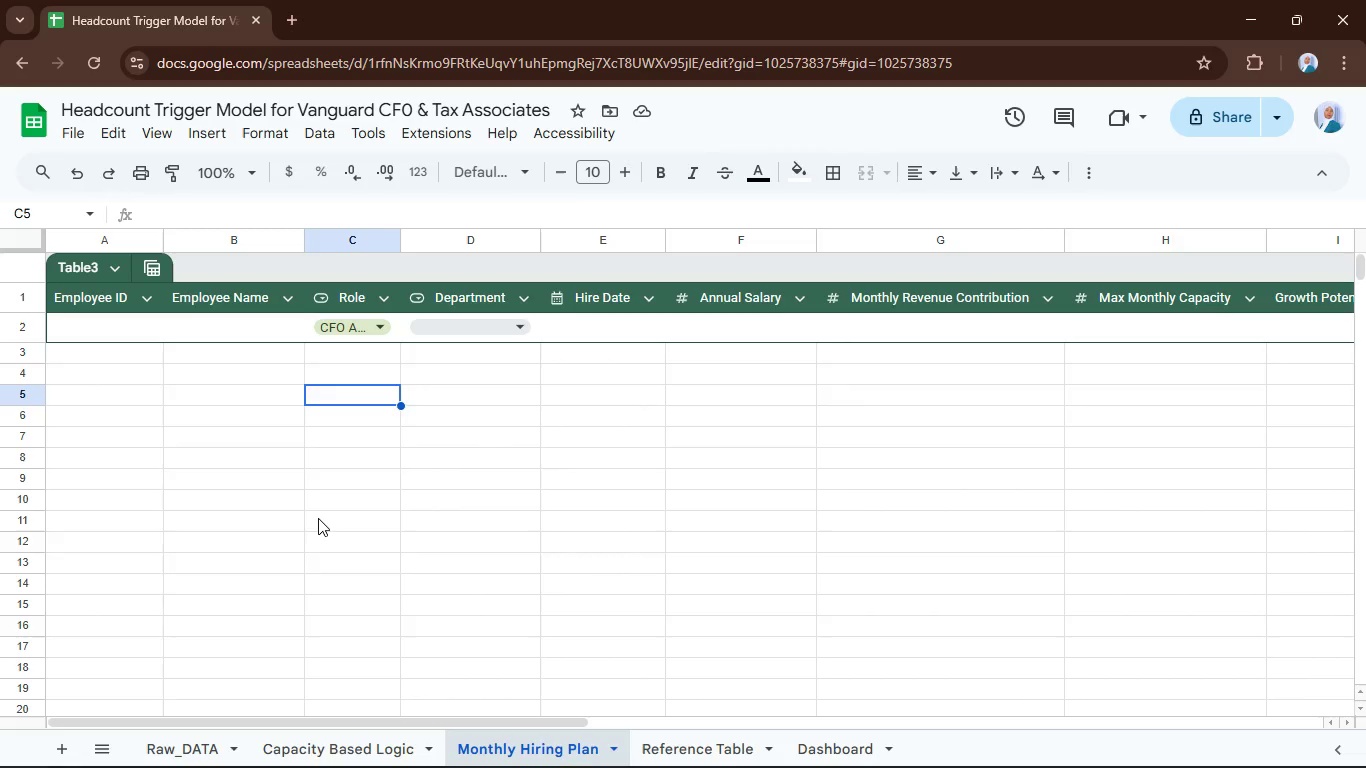 
key(ArrowUp)
 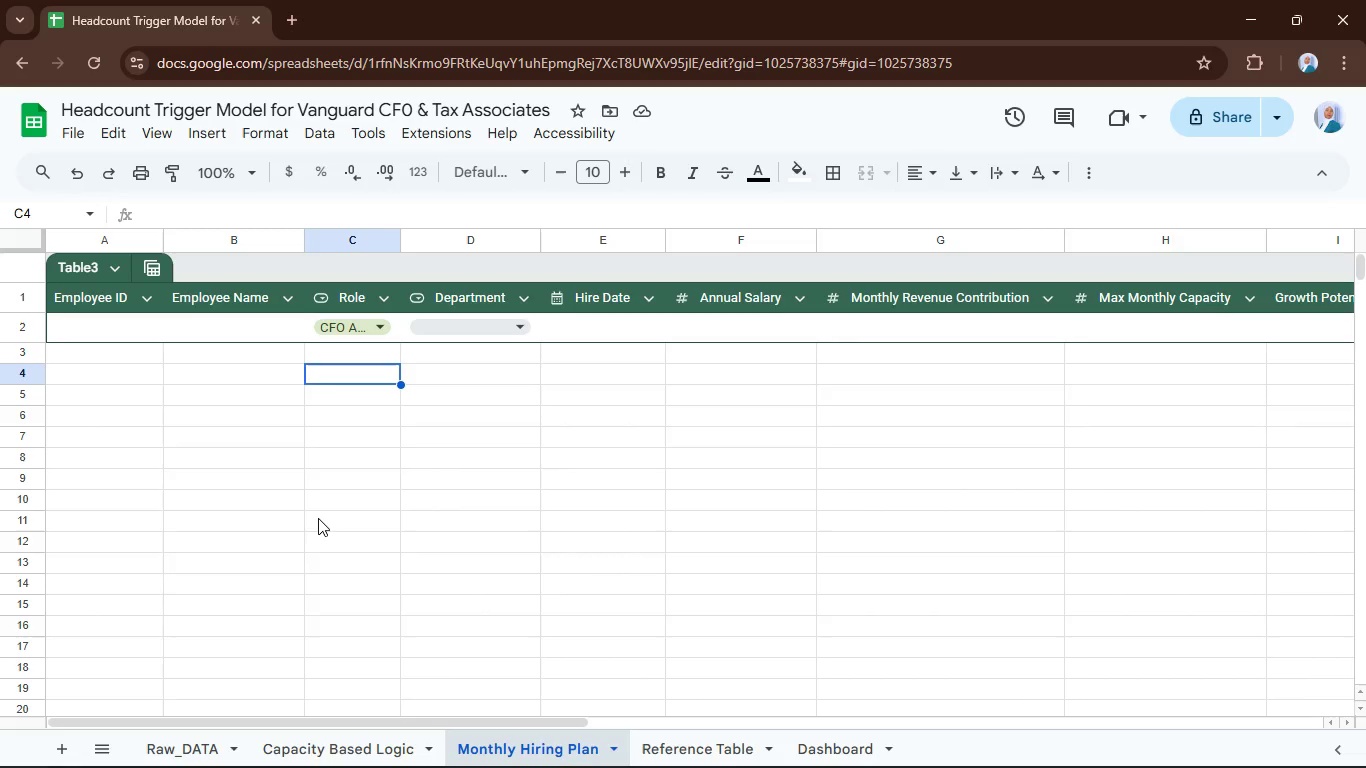 
key(ArrowUp)
 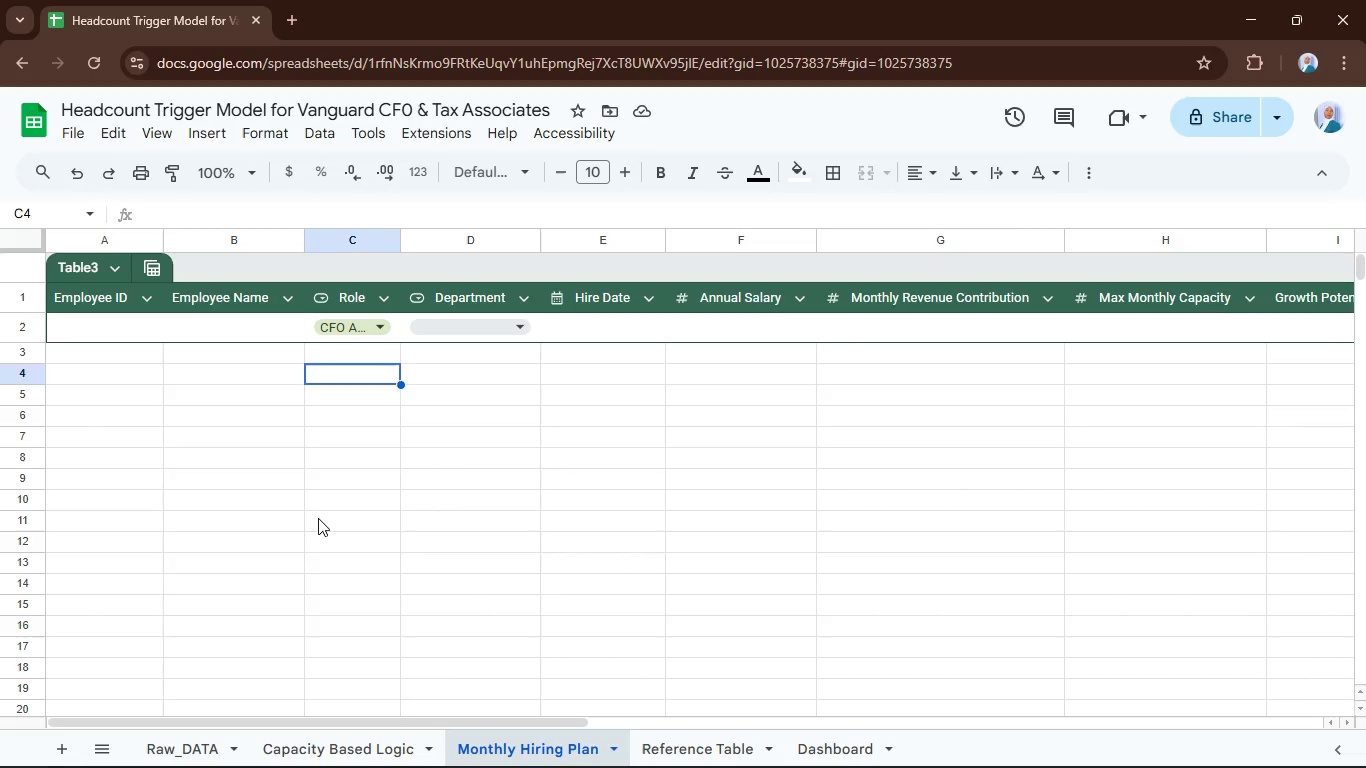 
key(ArrowUp)
 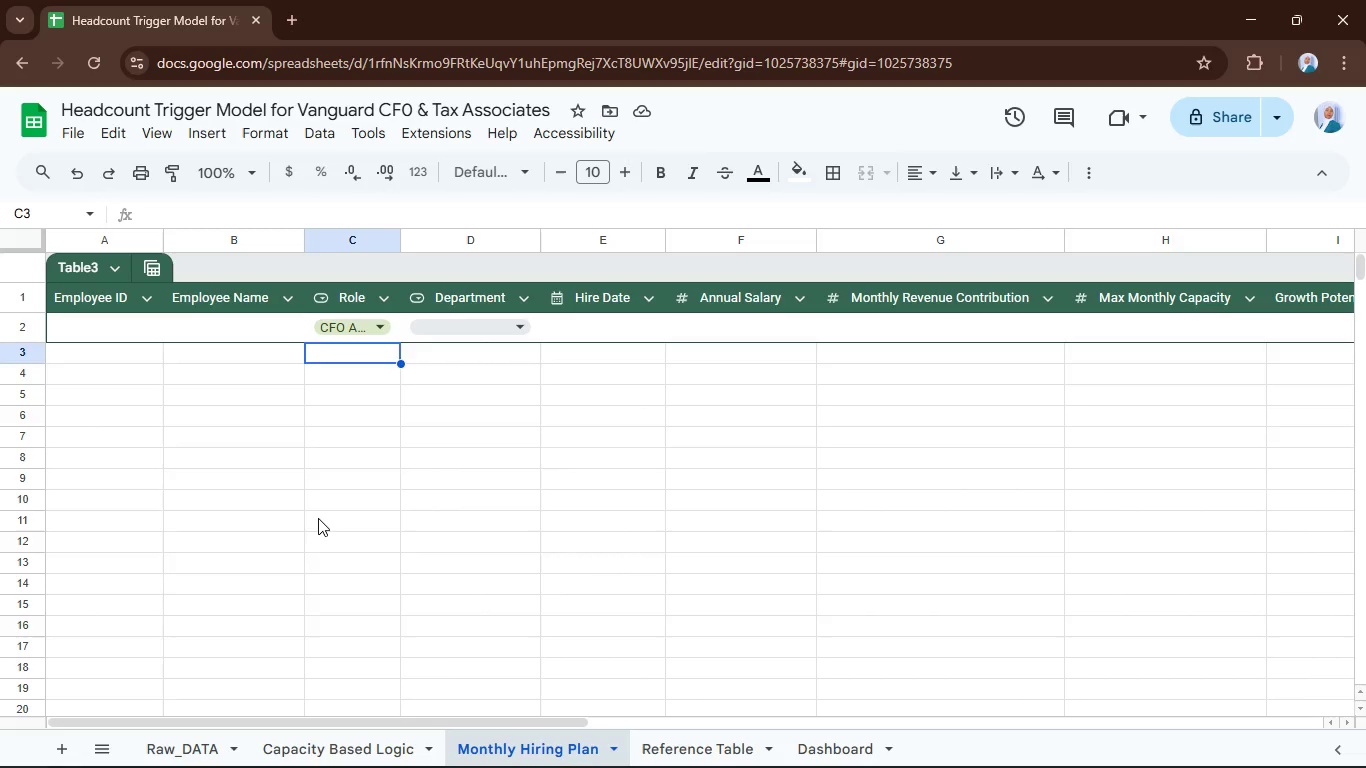 
key(ArrowUp)
 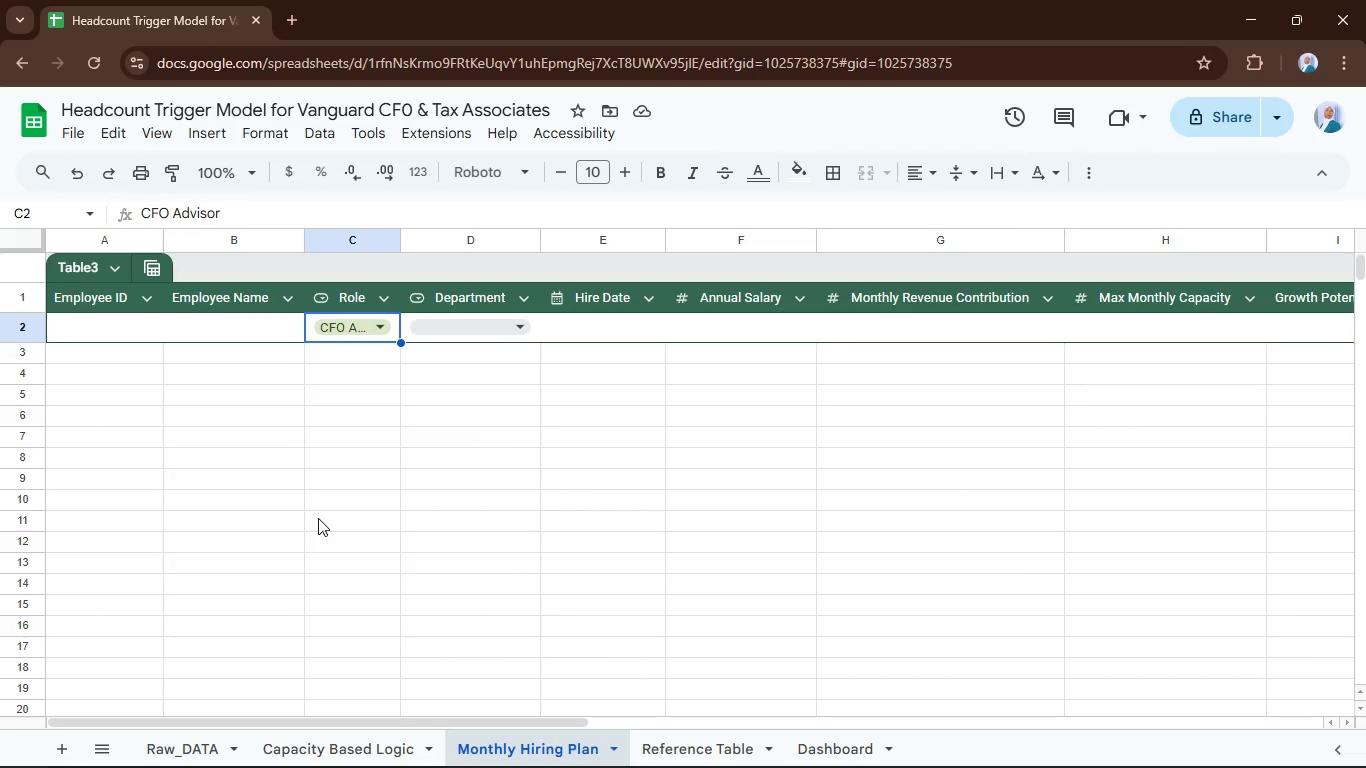 
key(Enter)
 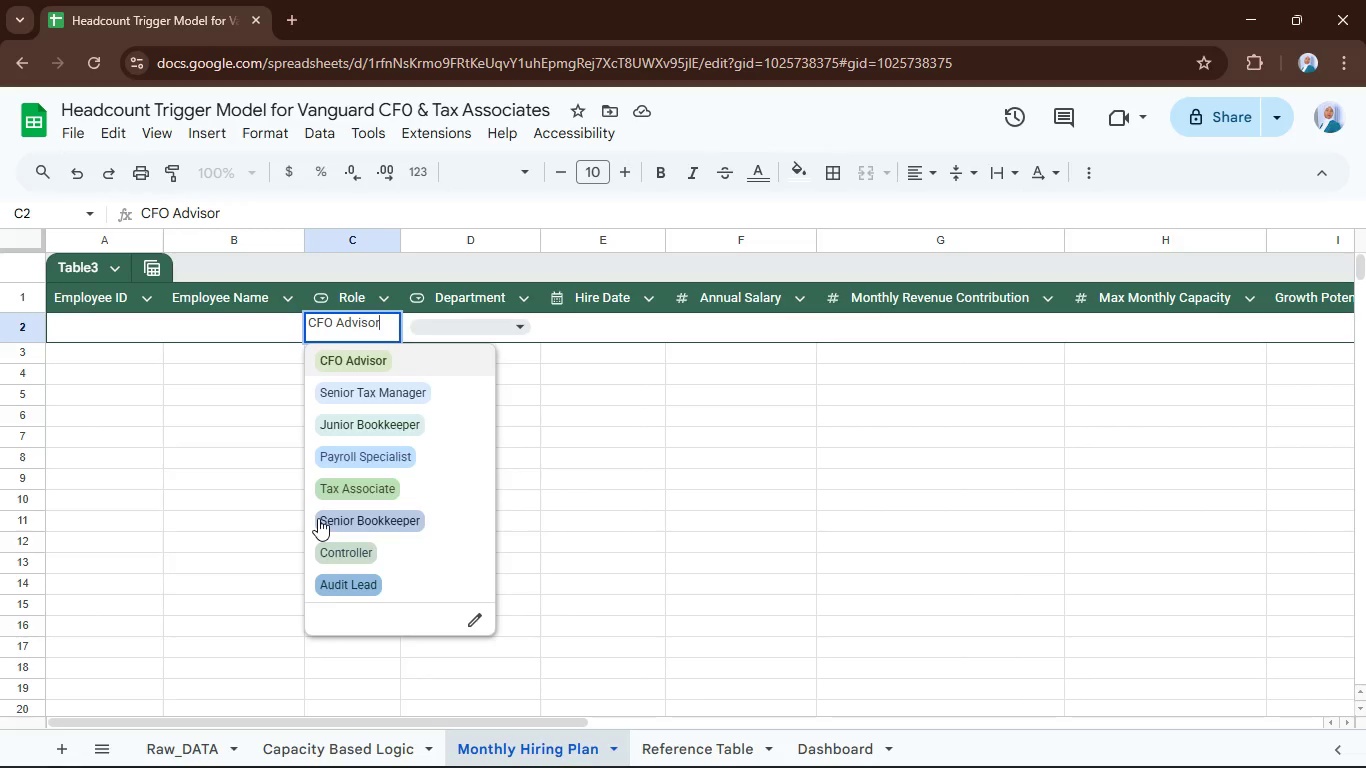 
key(Enter)
 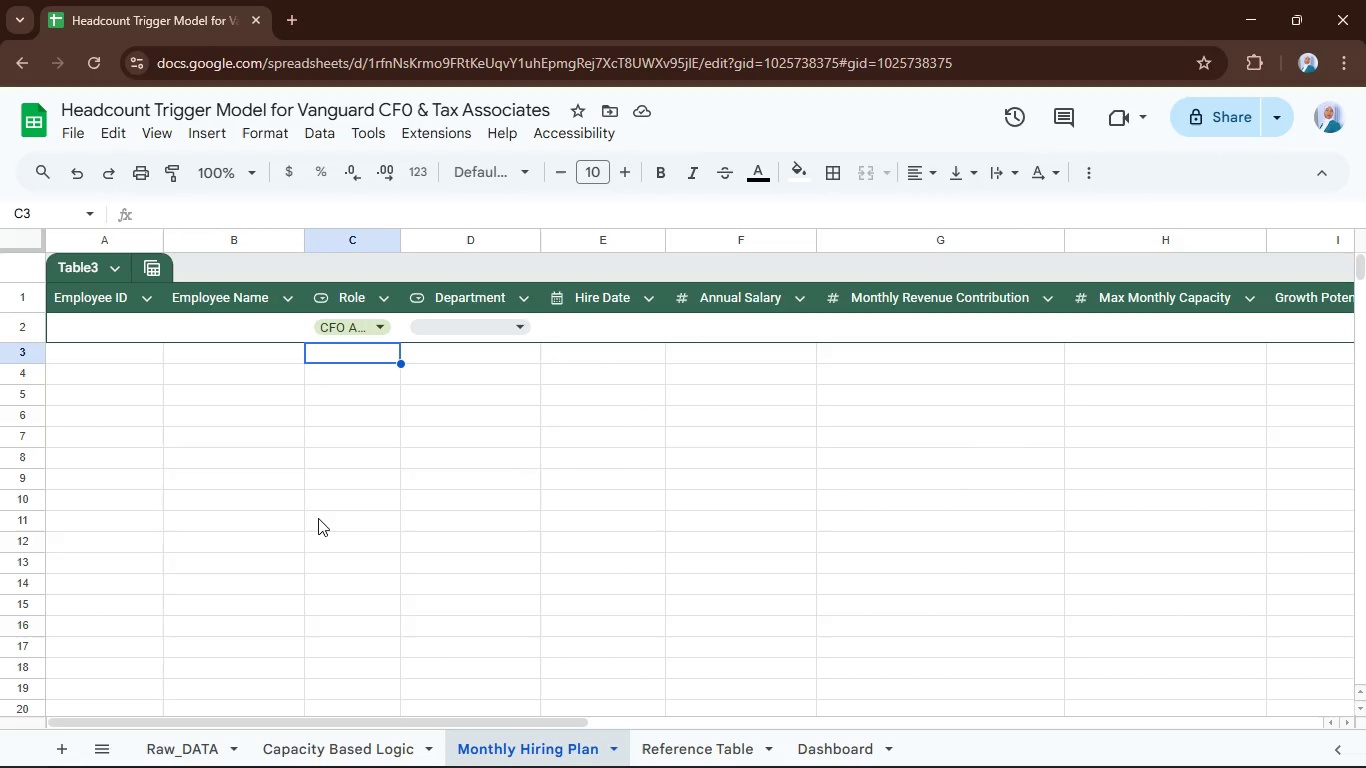 
key(ArrowUp)
 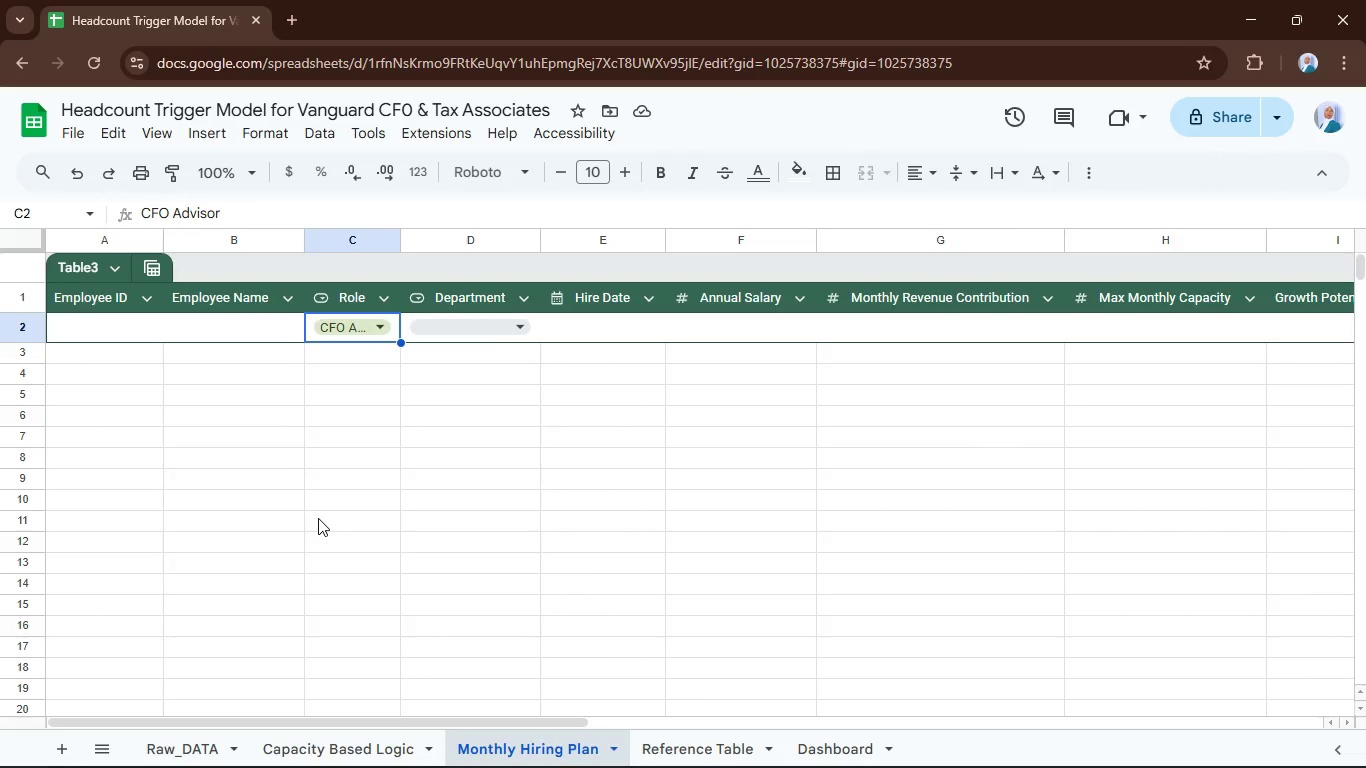 
type(=filter)
key(Tab)
 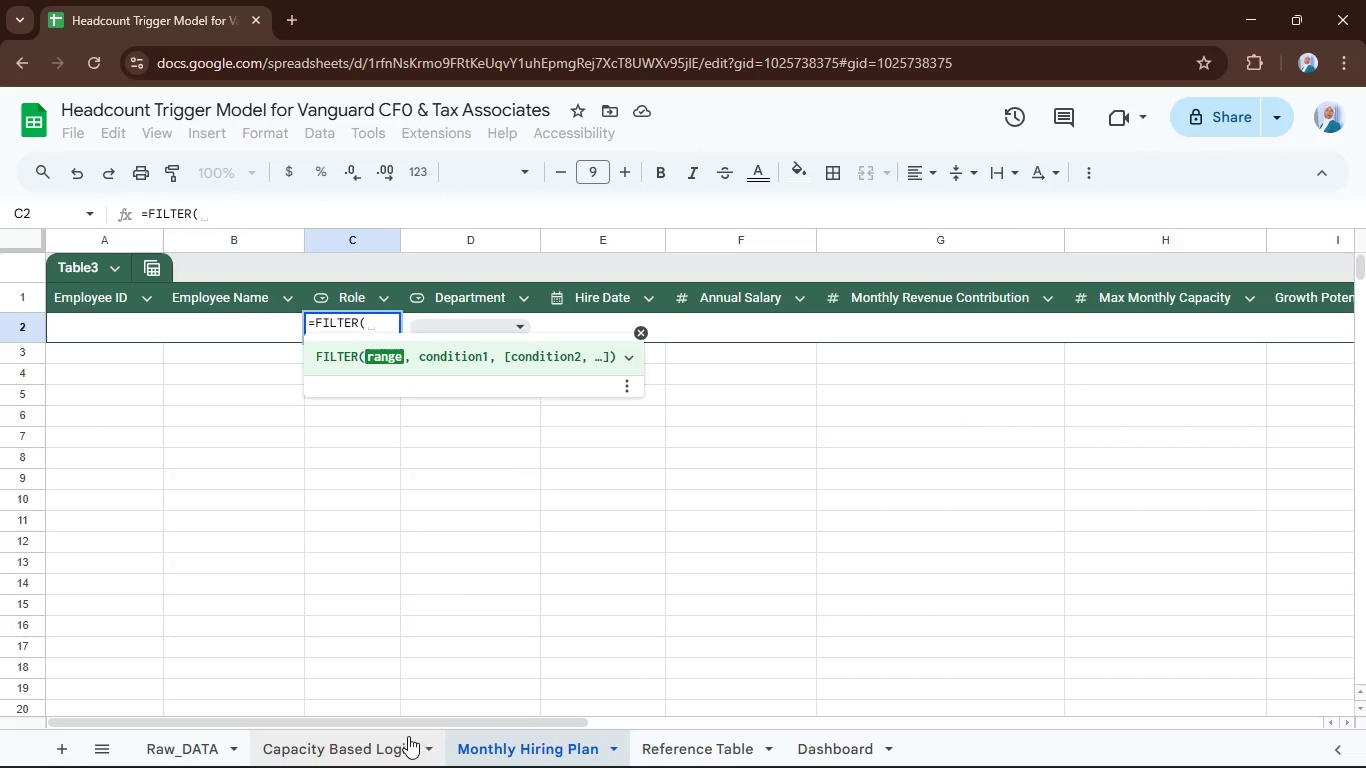 
left_click([382, 736])
 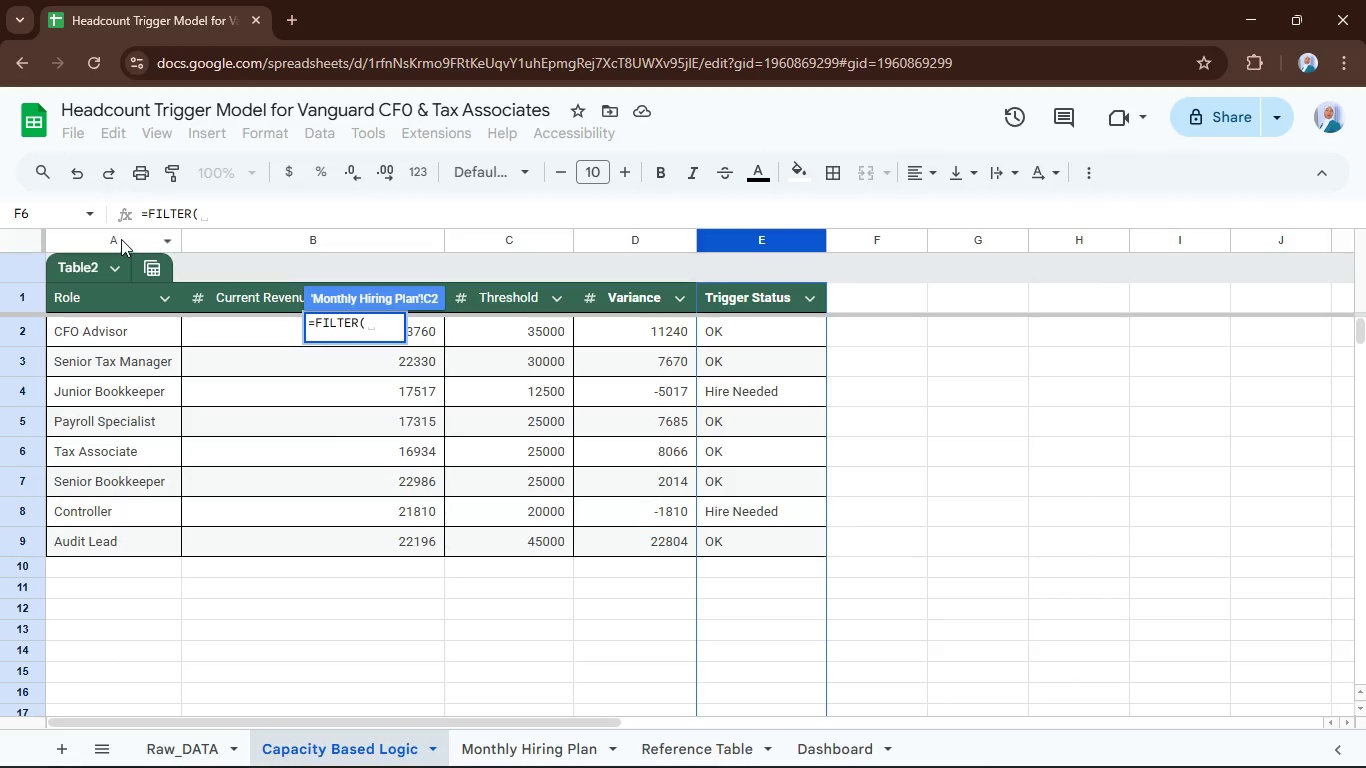 
left_click([121, 239])
 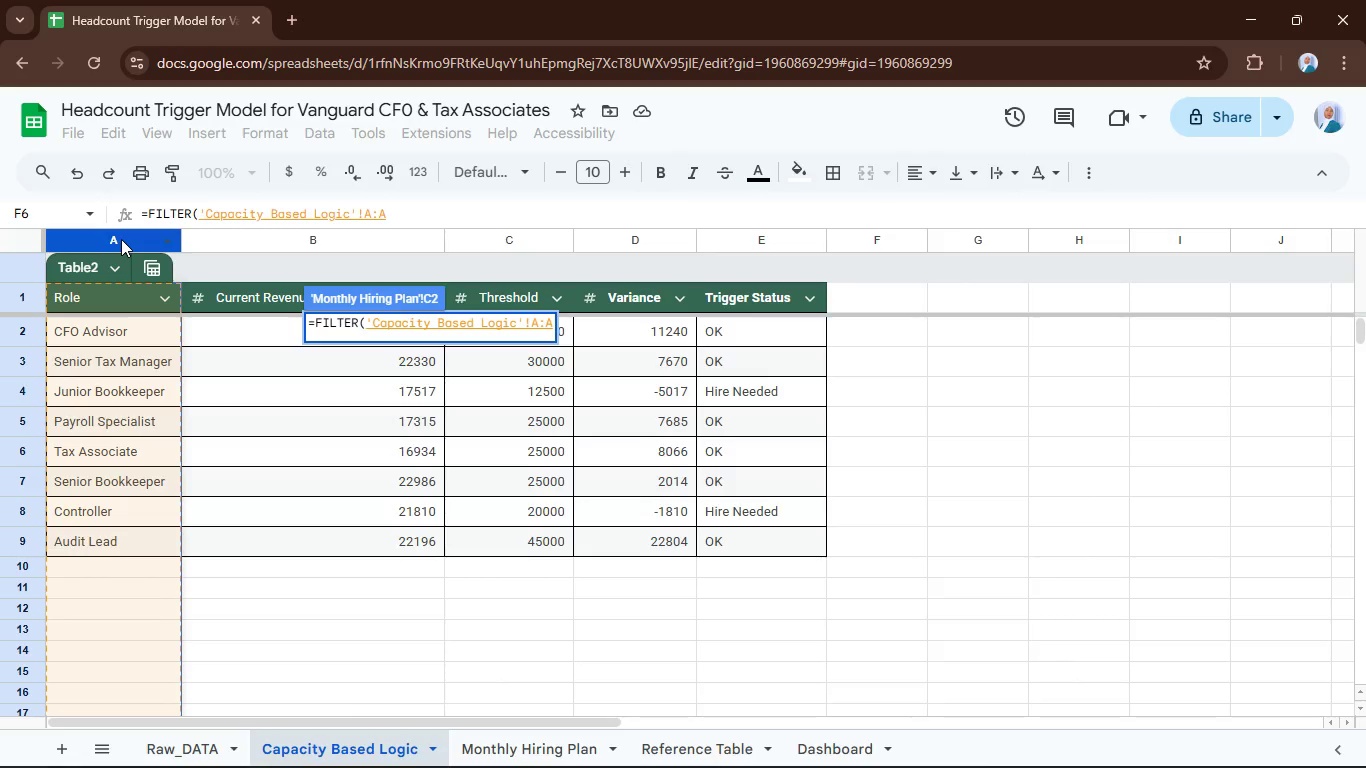 
key(Comma)
 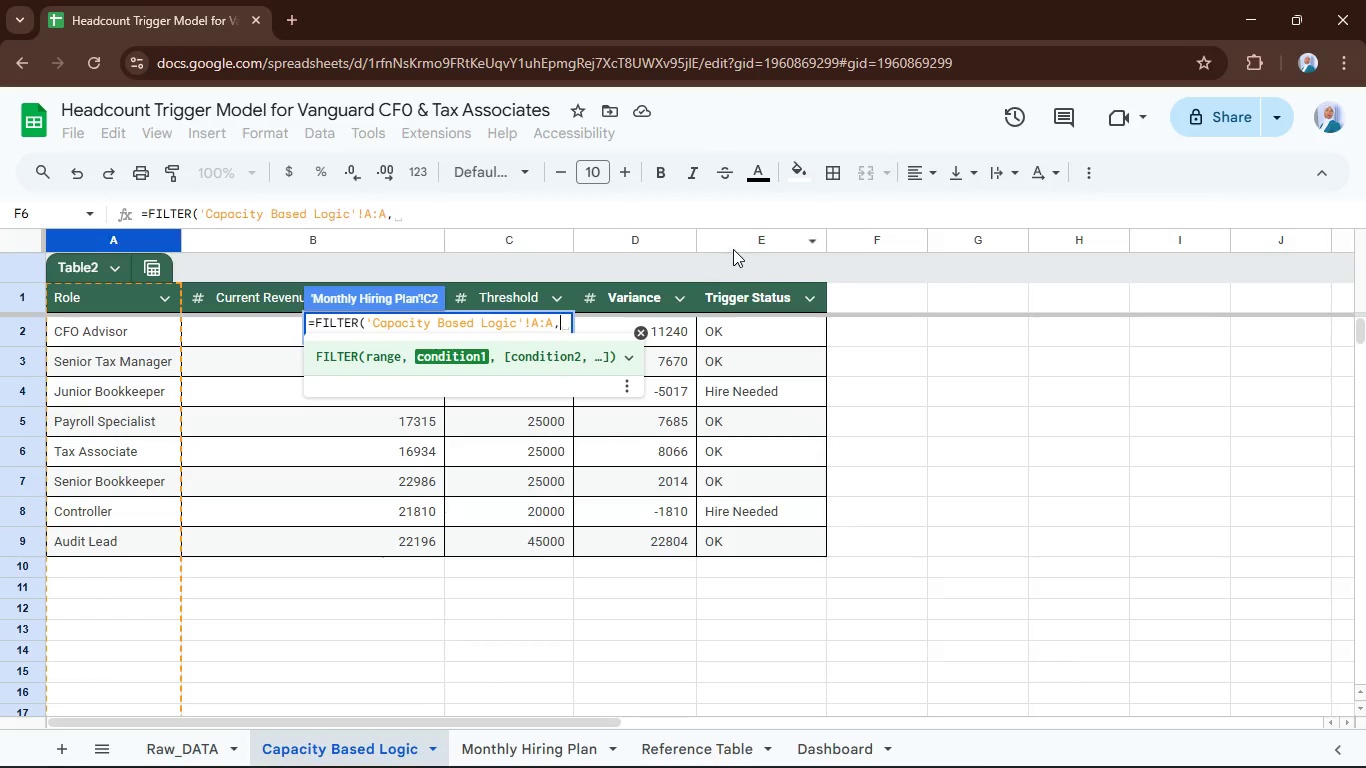 
left_click([738, 243])
 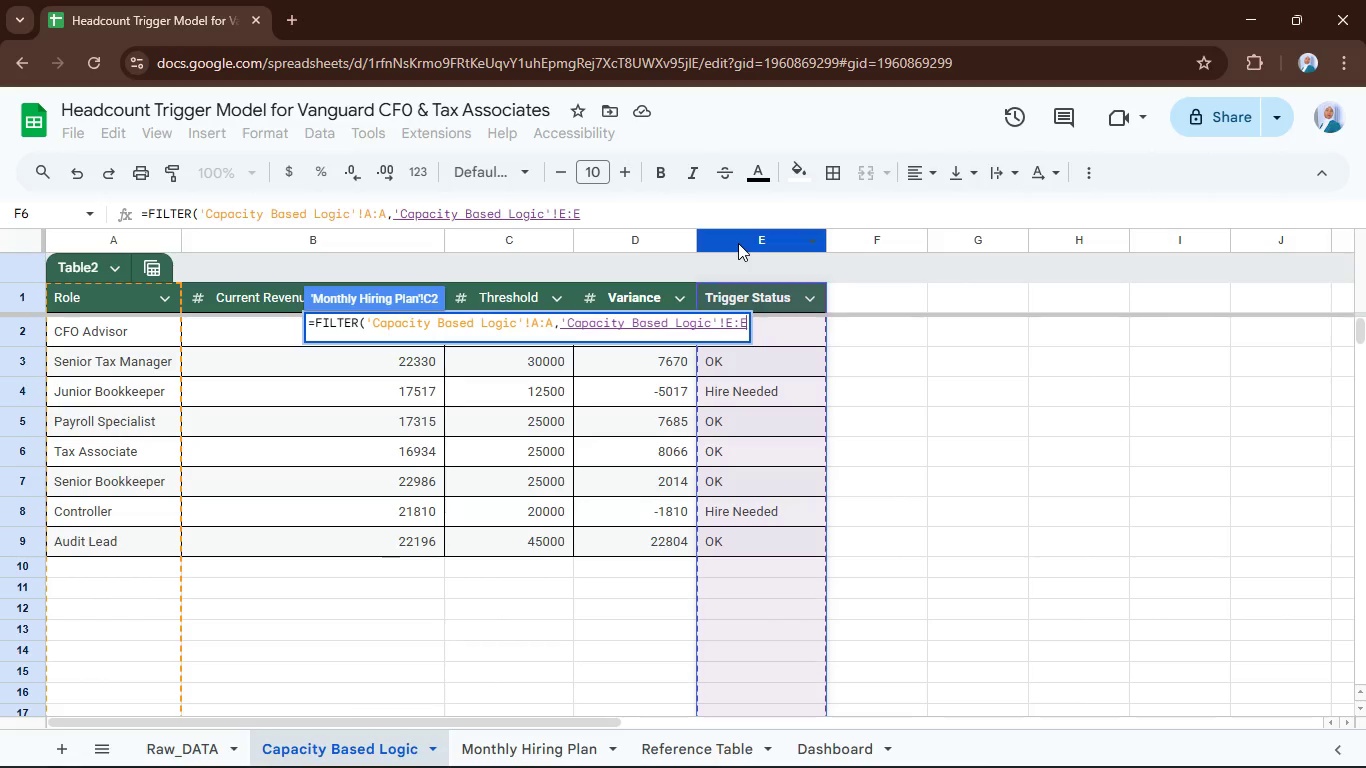 
key(Equal)
 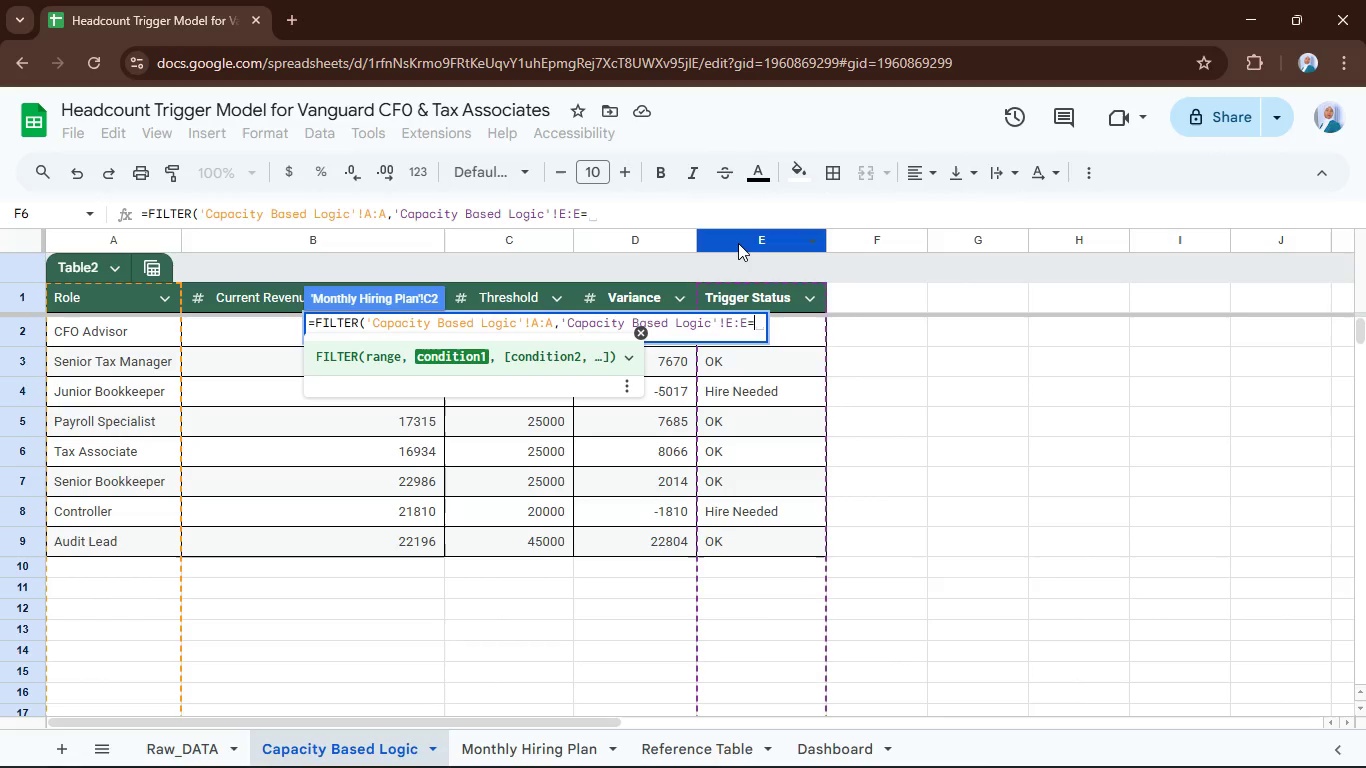 
key(Shift+Quote)
 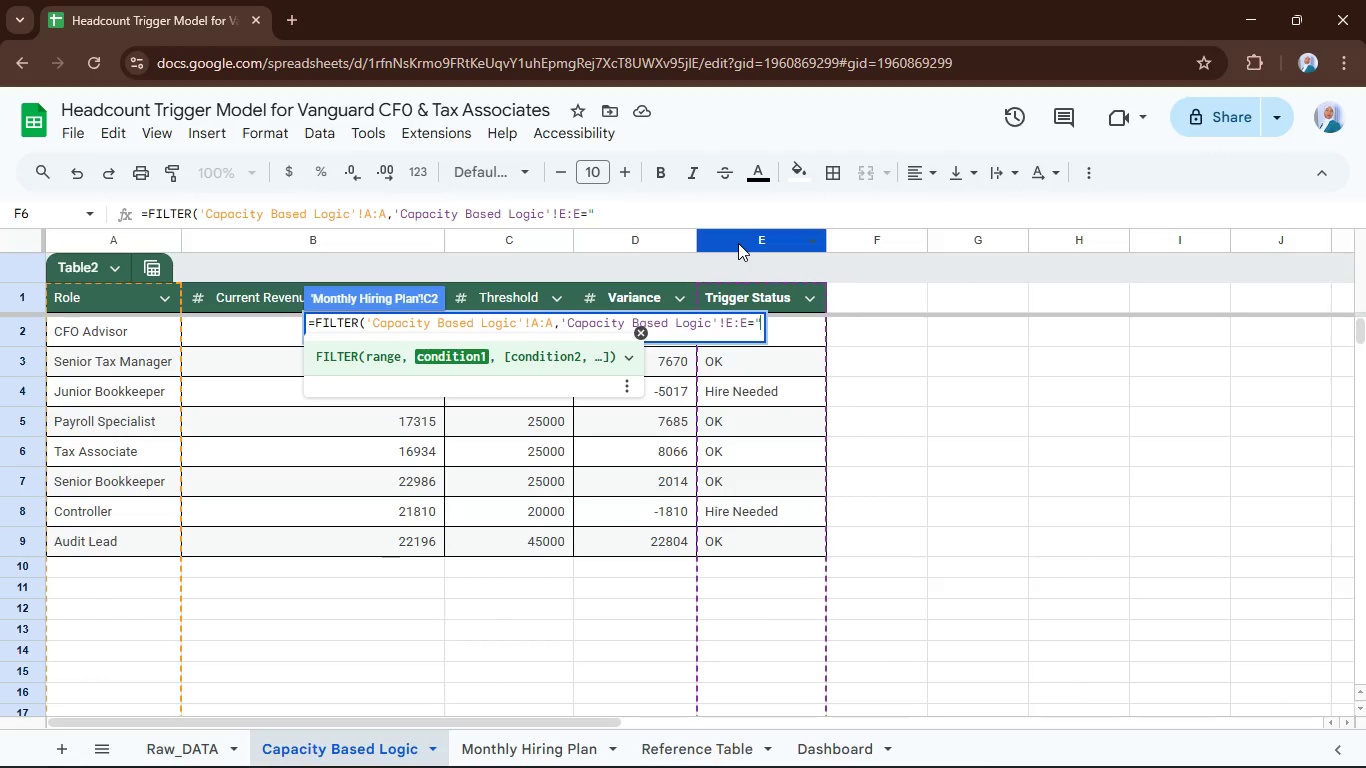 
key(Shift+Quote)
 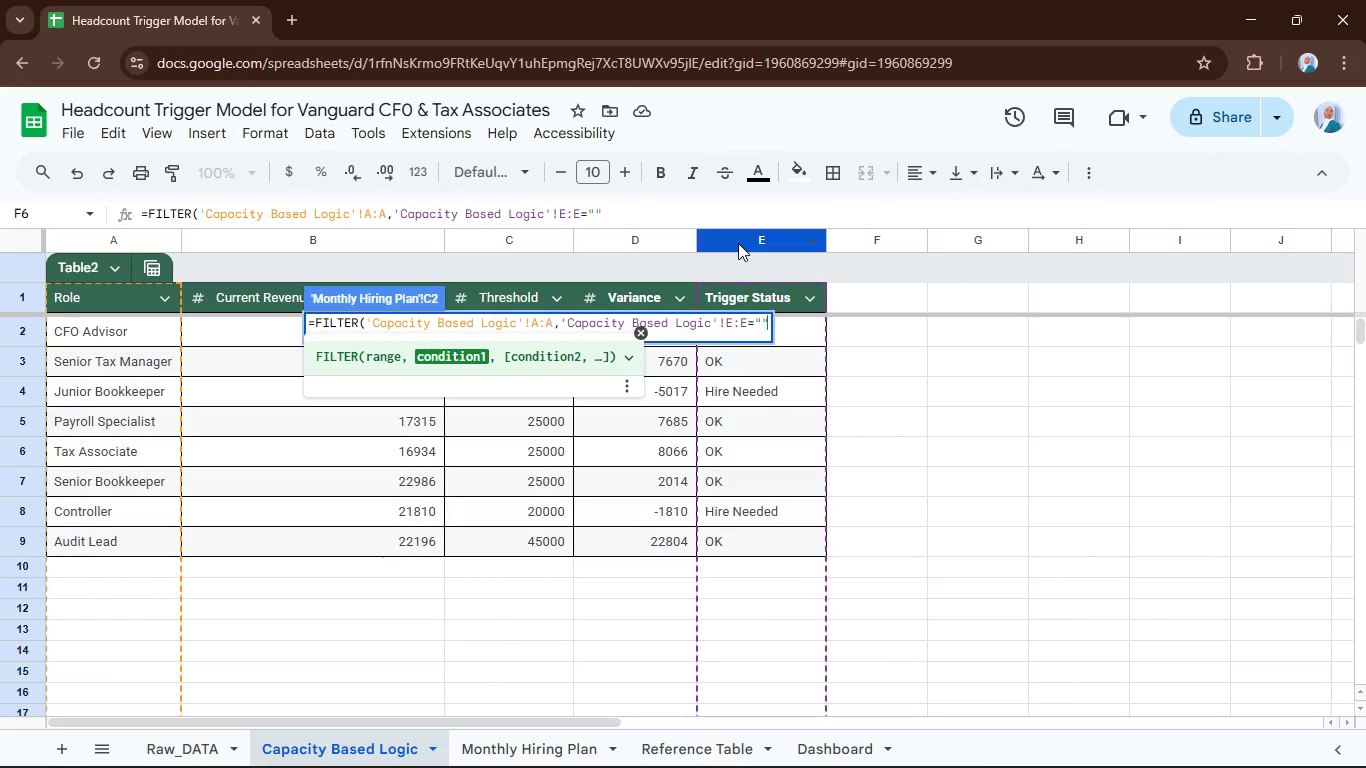 
key(ArrowLeft)
 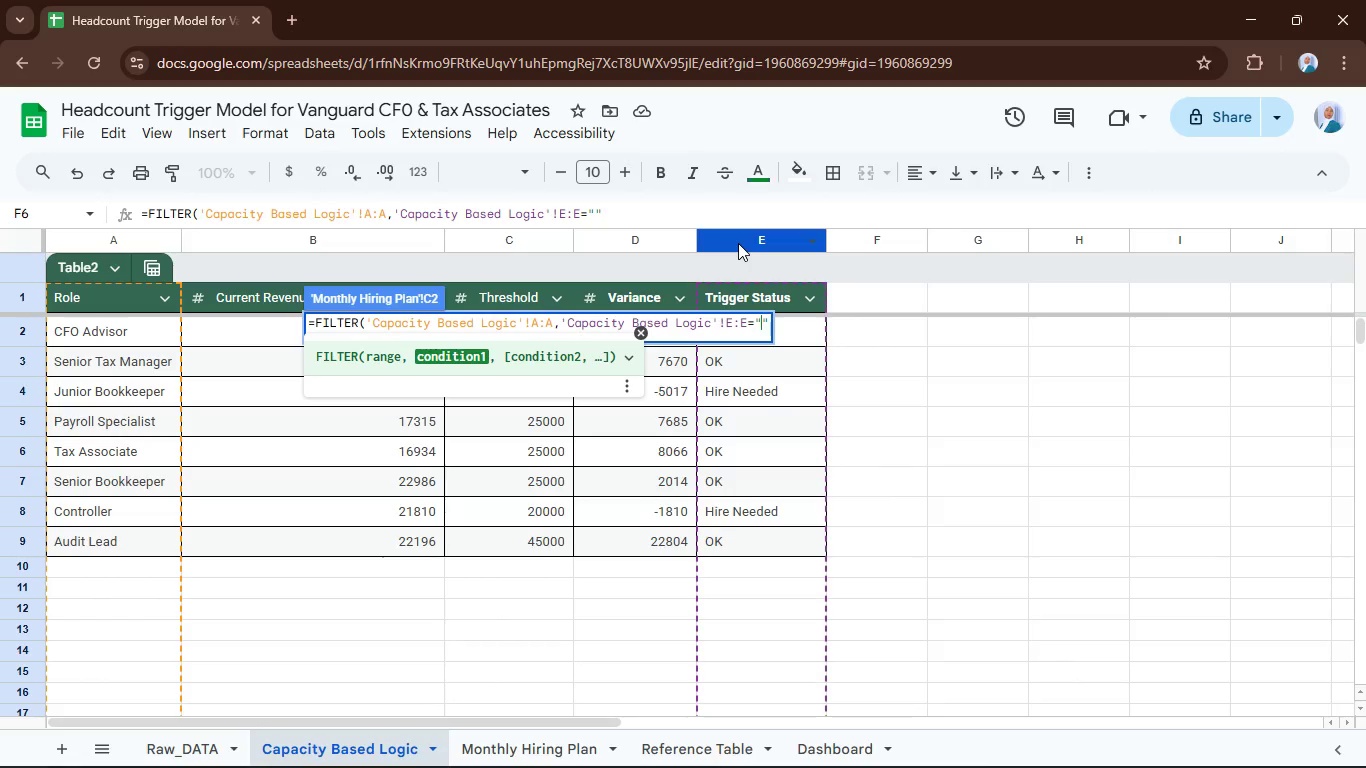 
type(Hiew)
key(Backspace)
key(Backspace)
type(re Needed)
 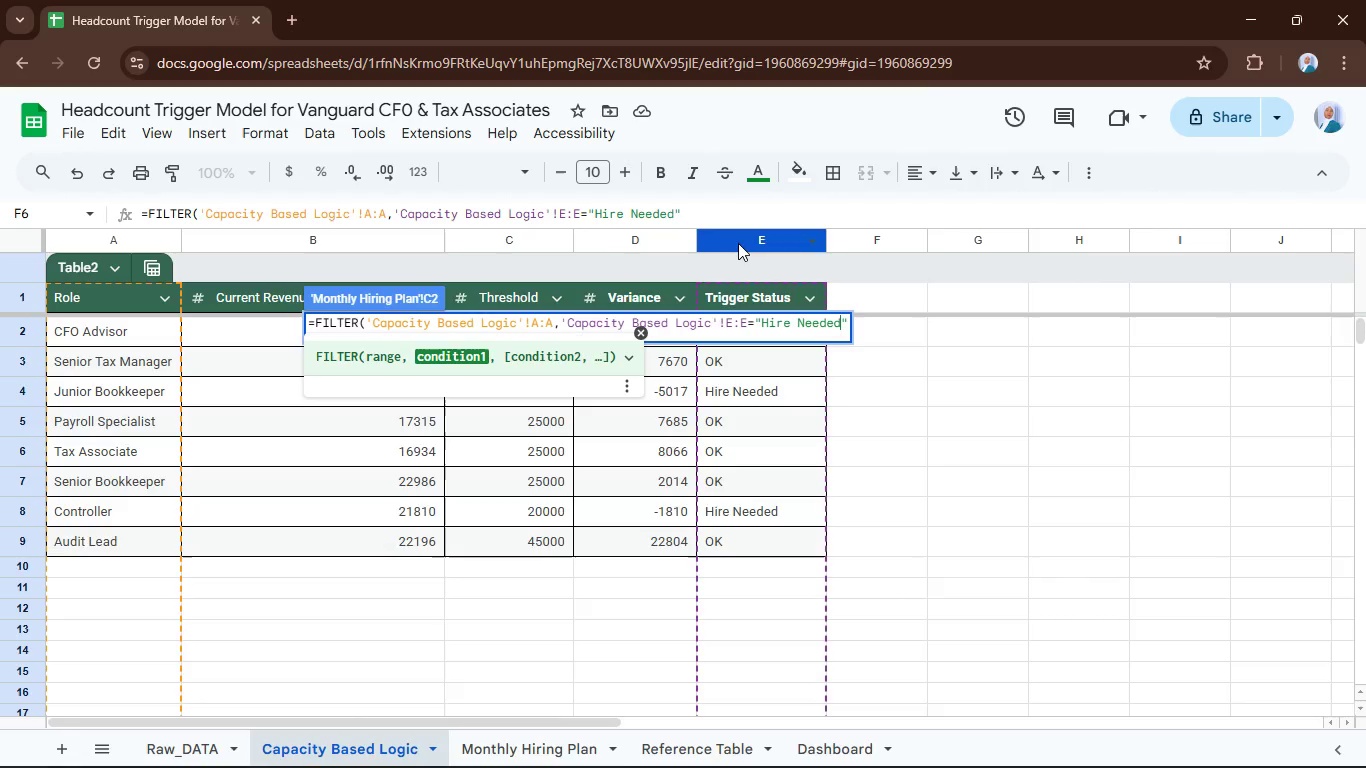 
key(Enter)
 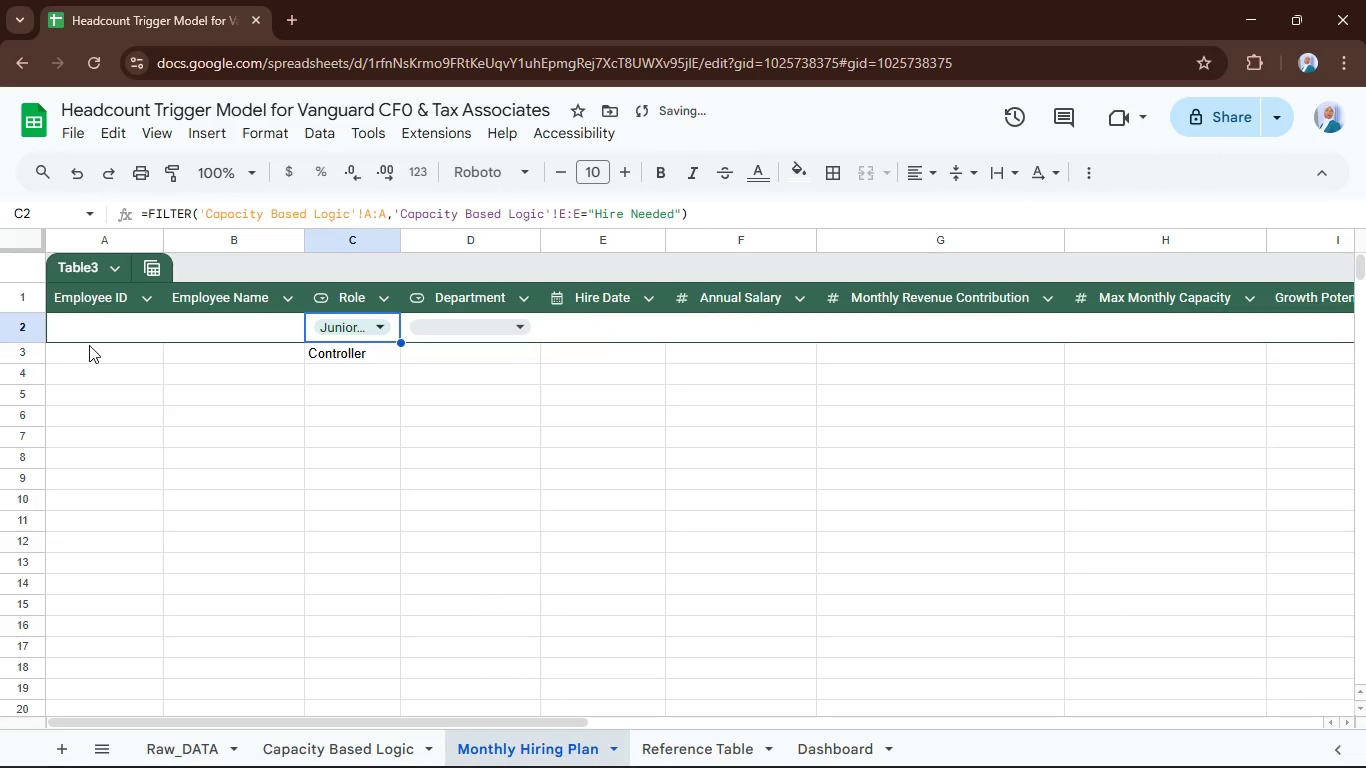 
left_click([31, 332])
 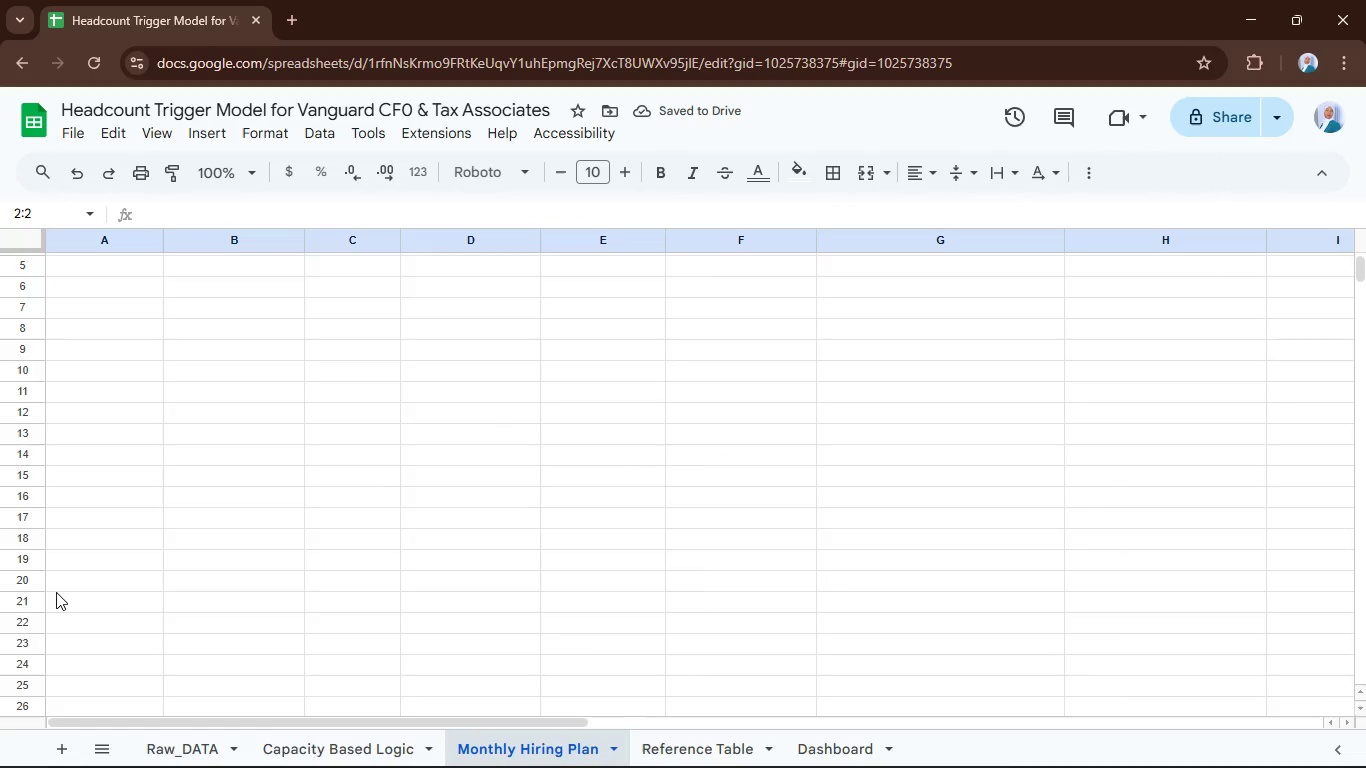 
hold_key(key=ControlLeft, duration=1.66)
hold_key(key=ShiftLeft, duration=0.7)
left_click([31, 617])
 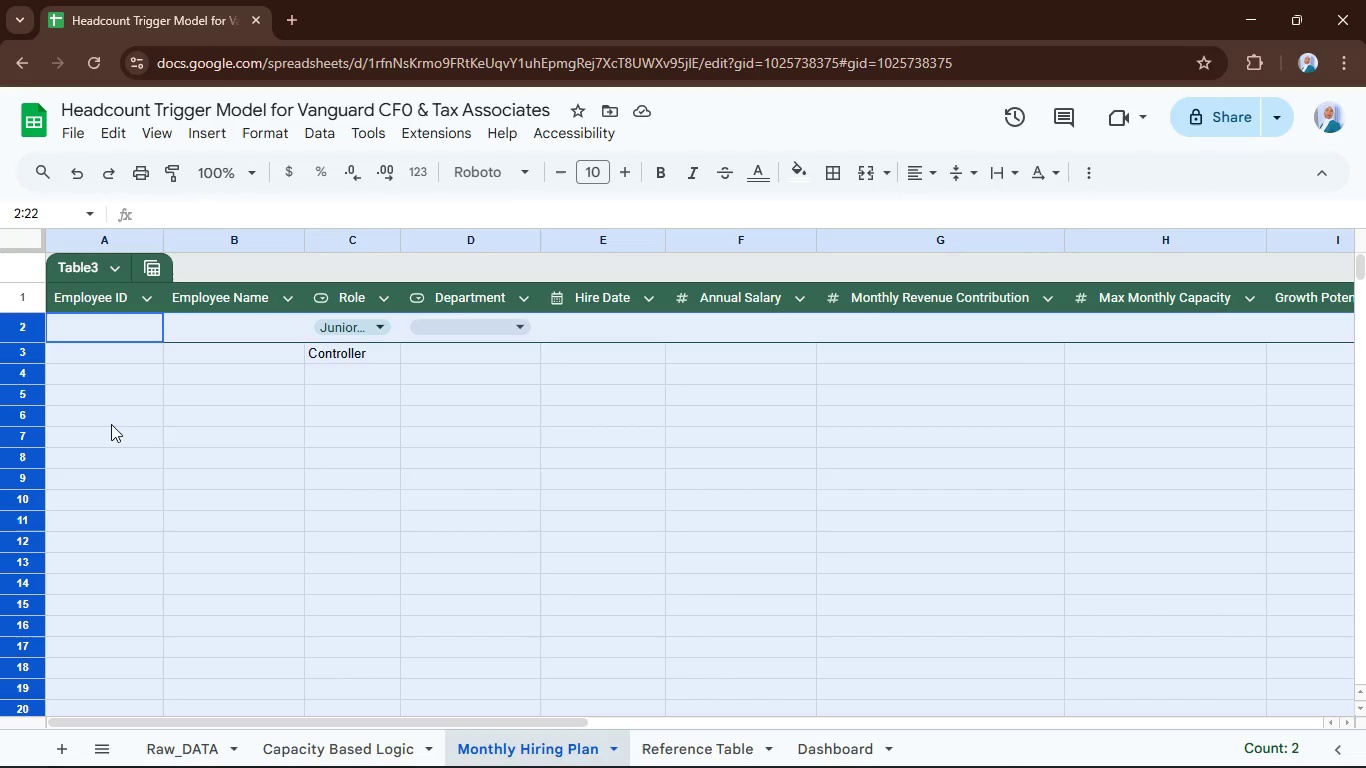 
left_click([127, 346])
 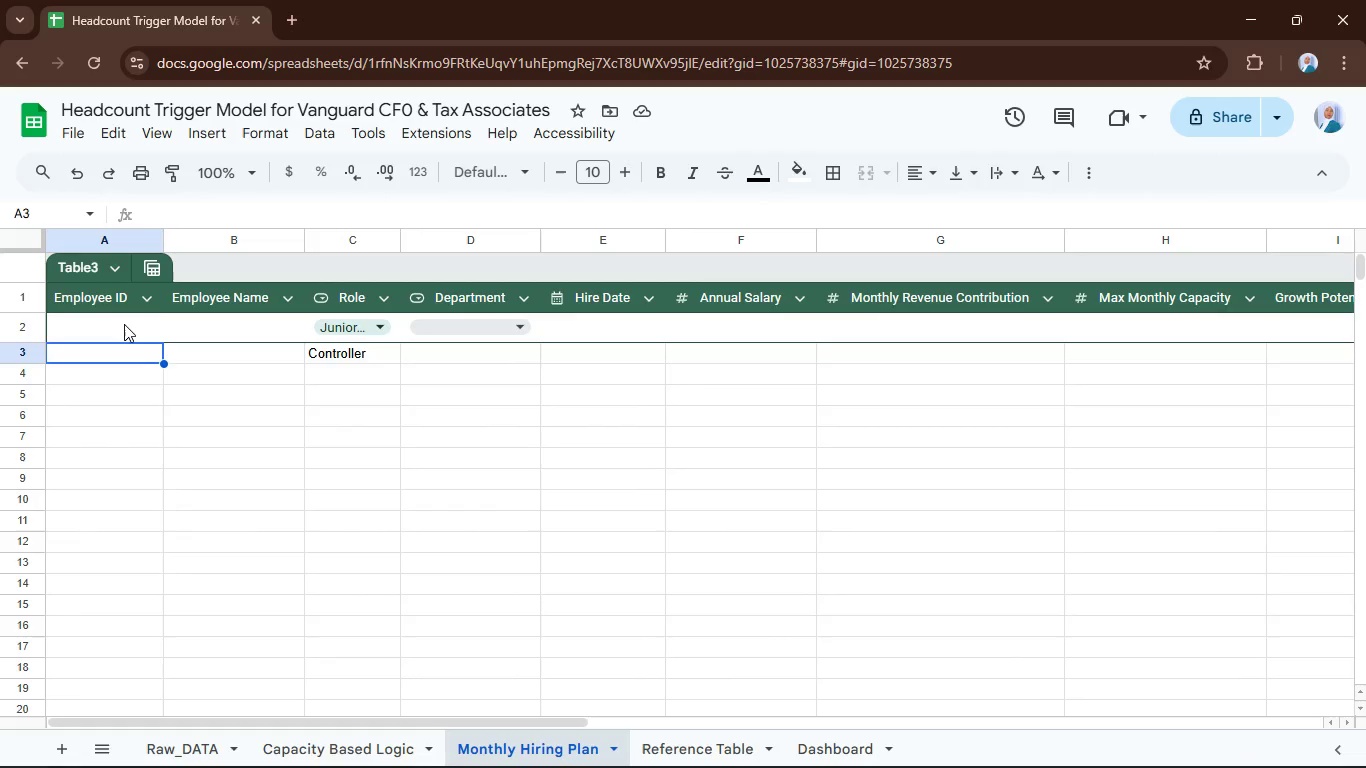 
left_click([124, 324])
 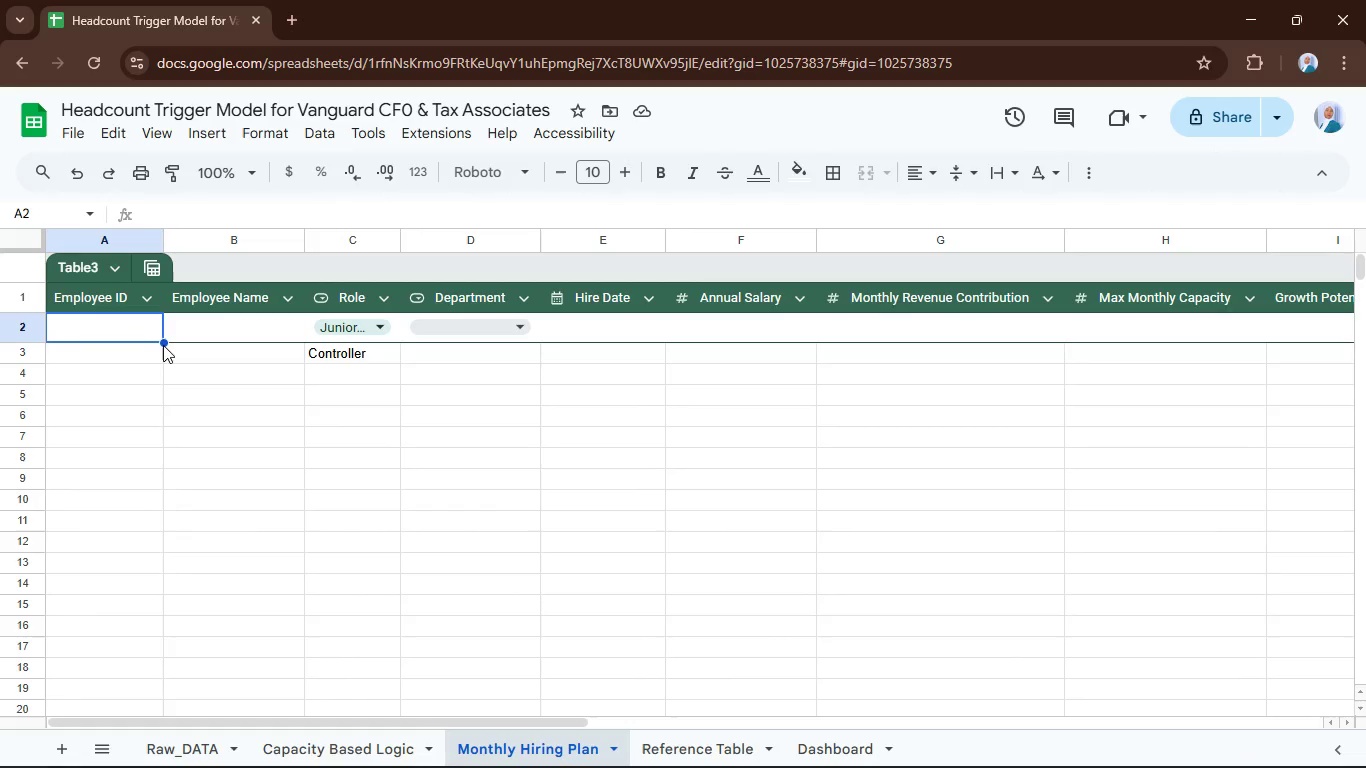 
left_click_drag(start_coordinate=[163, 341], to_coordinate=[156, 744])
 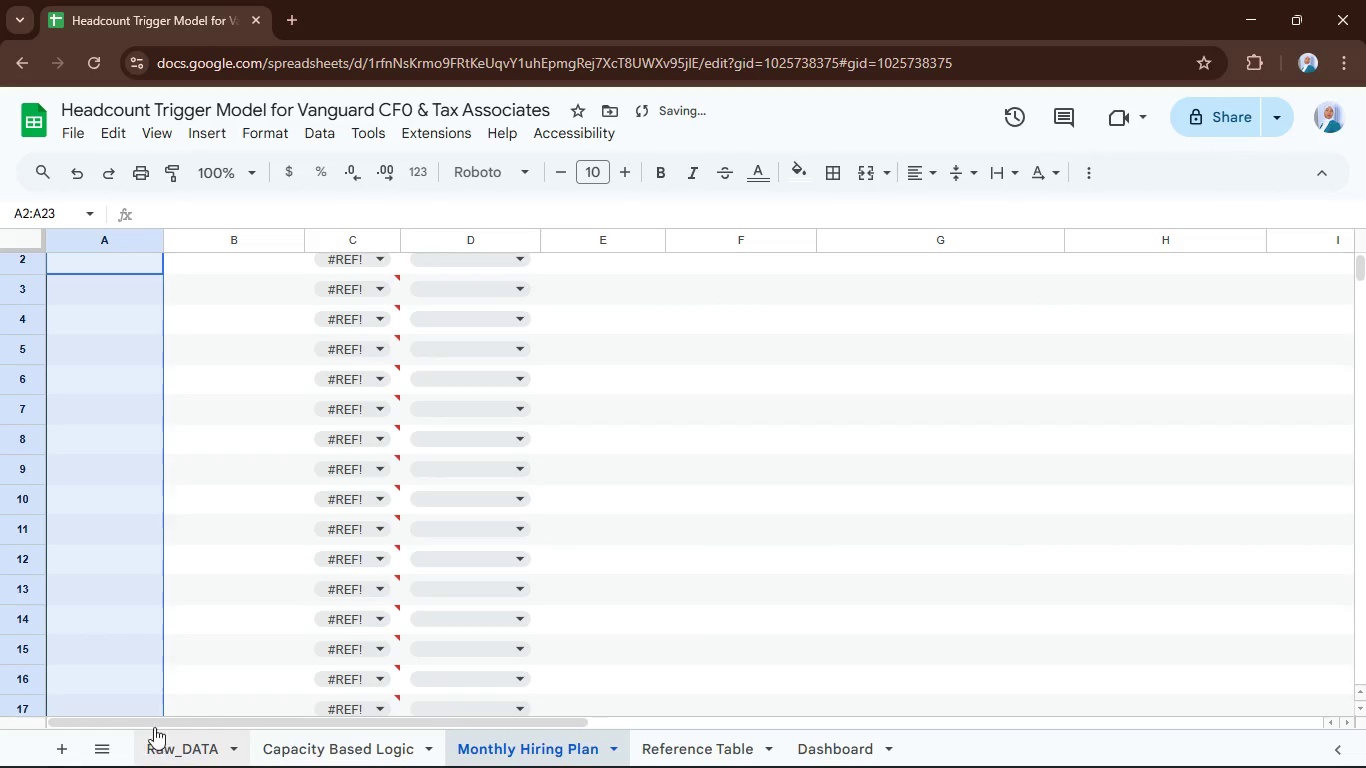 
mouse_move([162, 623])
 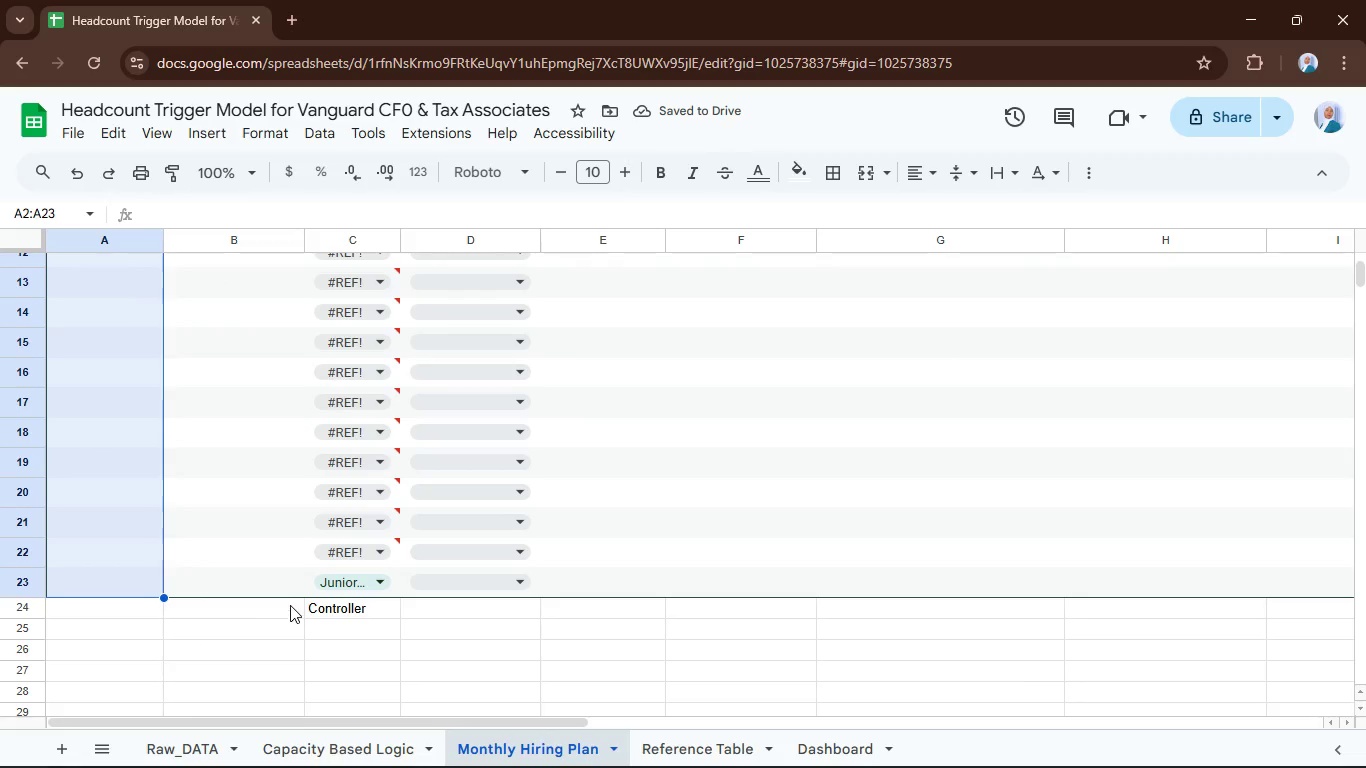 
left_click([312, 601])
 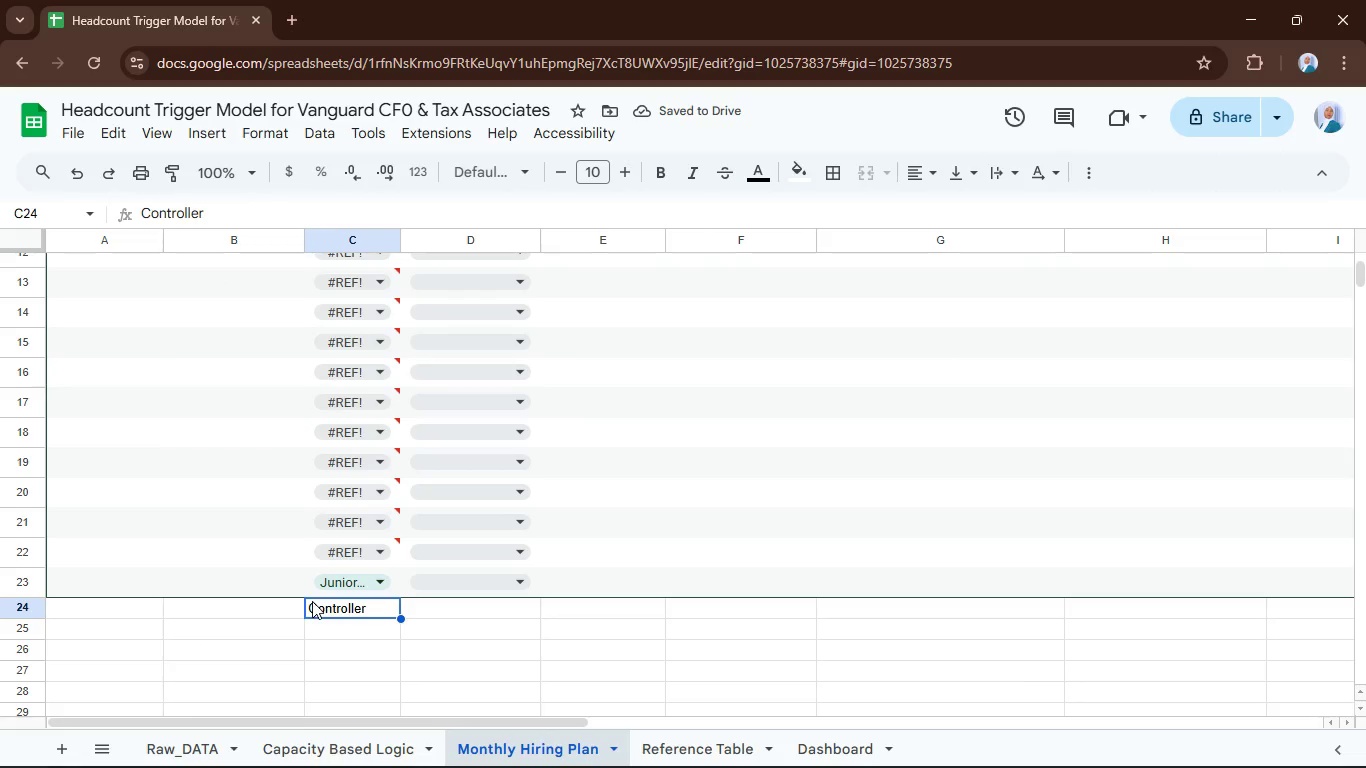 
key(Delete)
 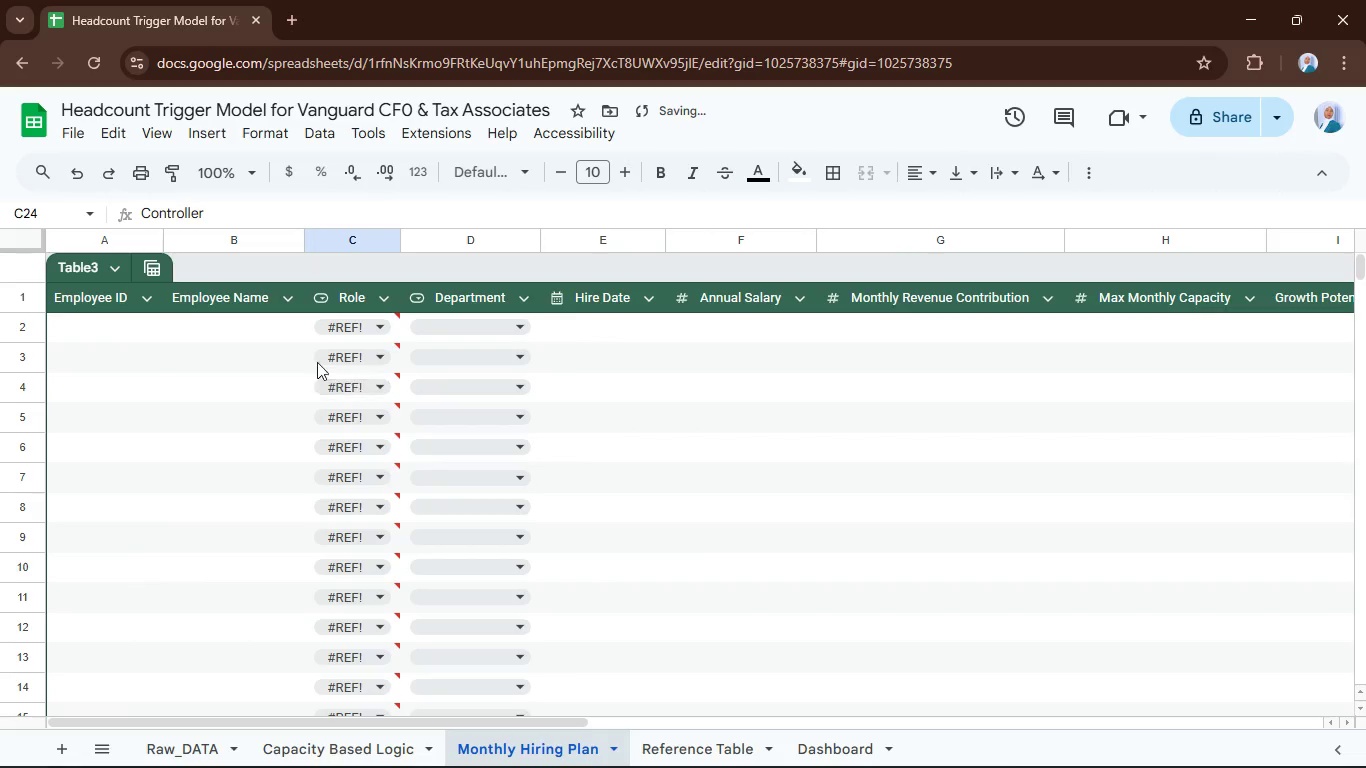 
left_click([283, 326])
 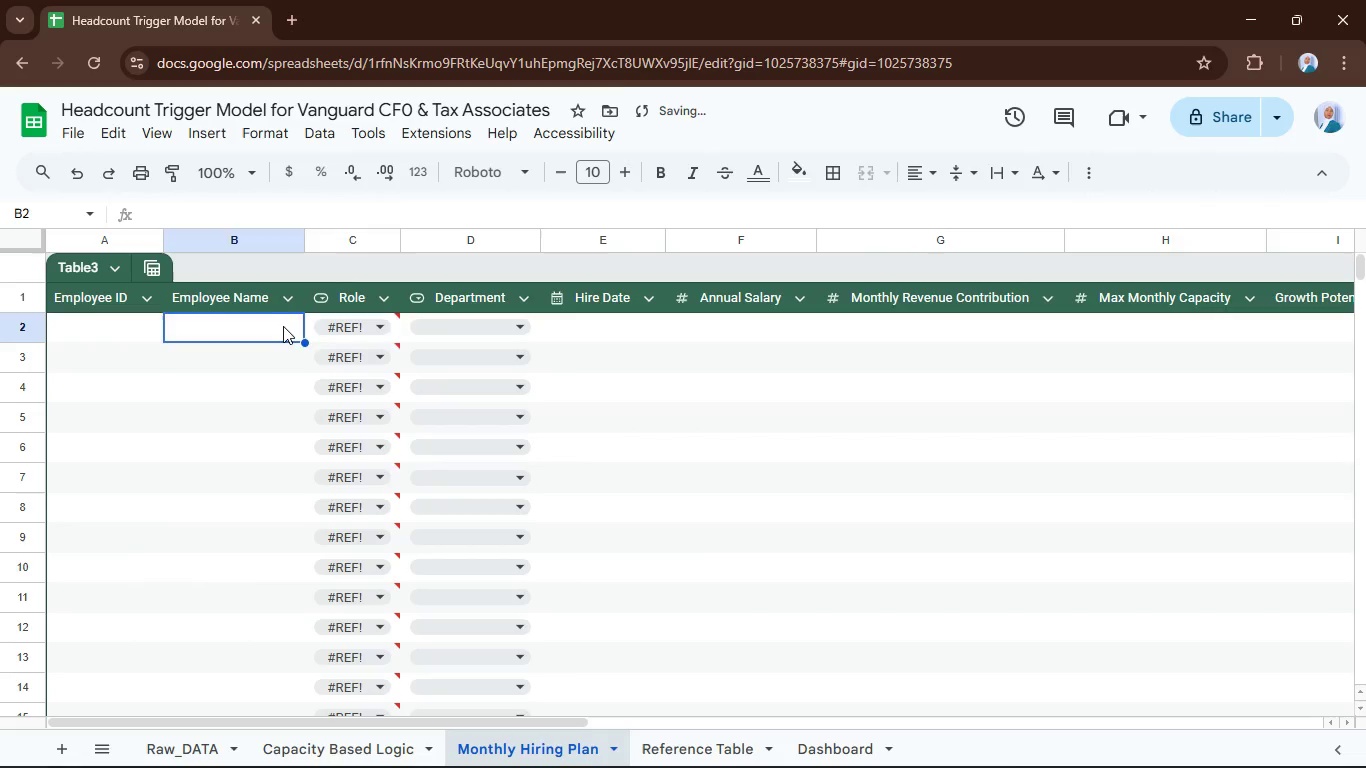 
key(ArrowRight)
 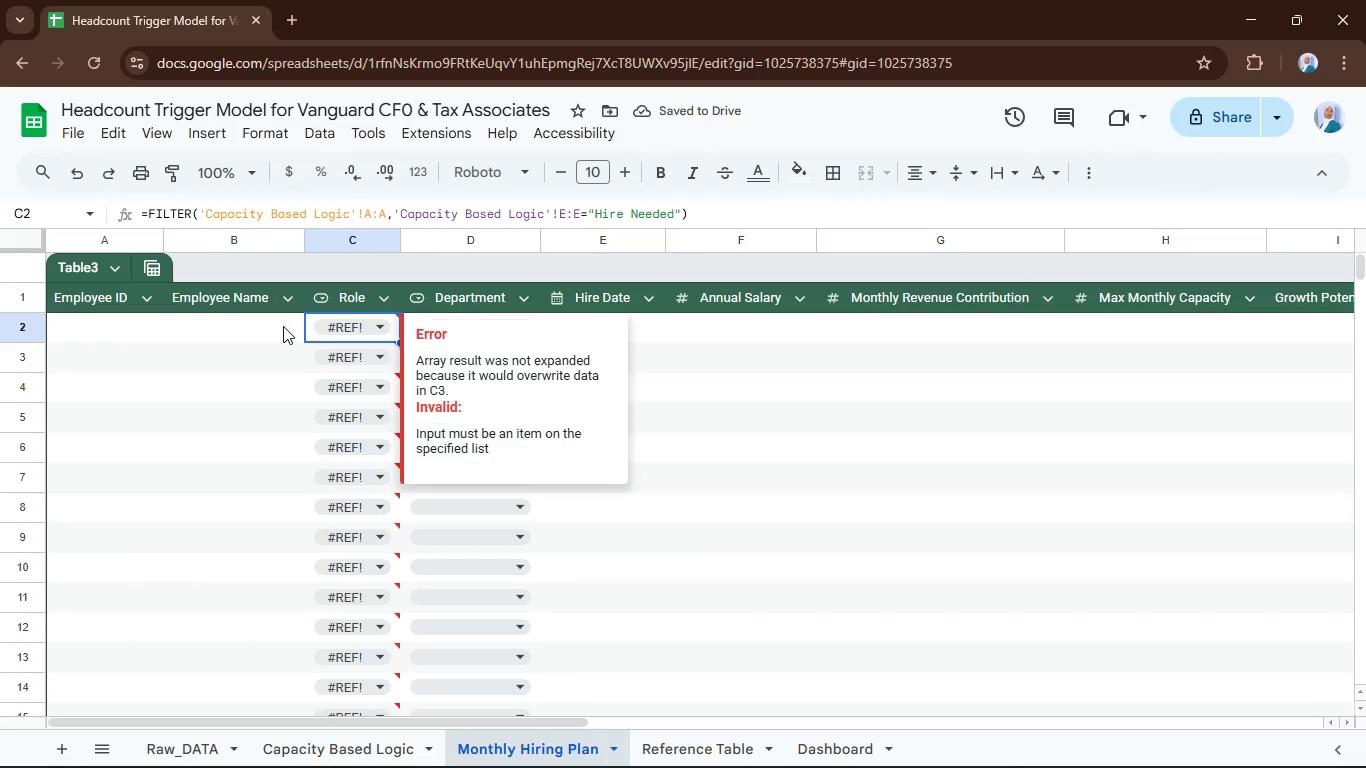 
key(Control+Shift+ArrowDown)
 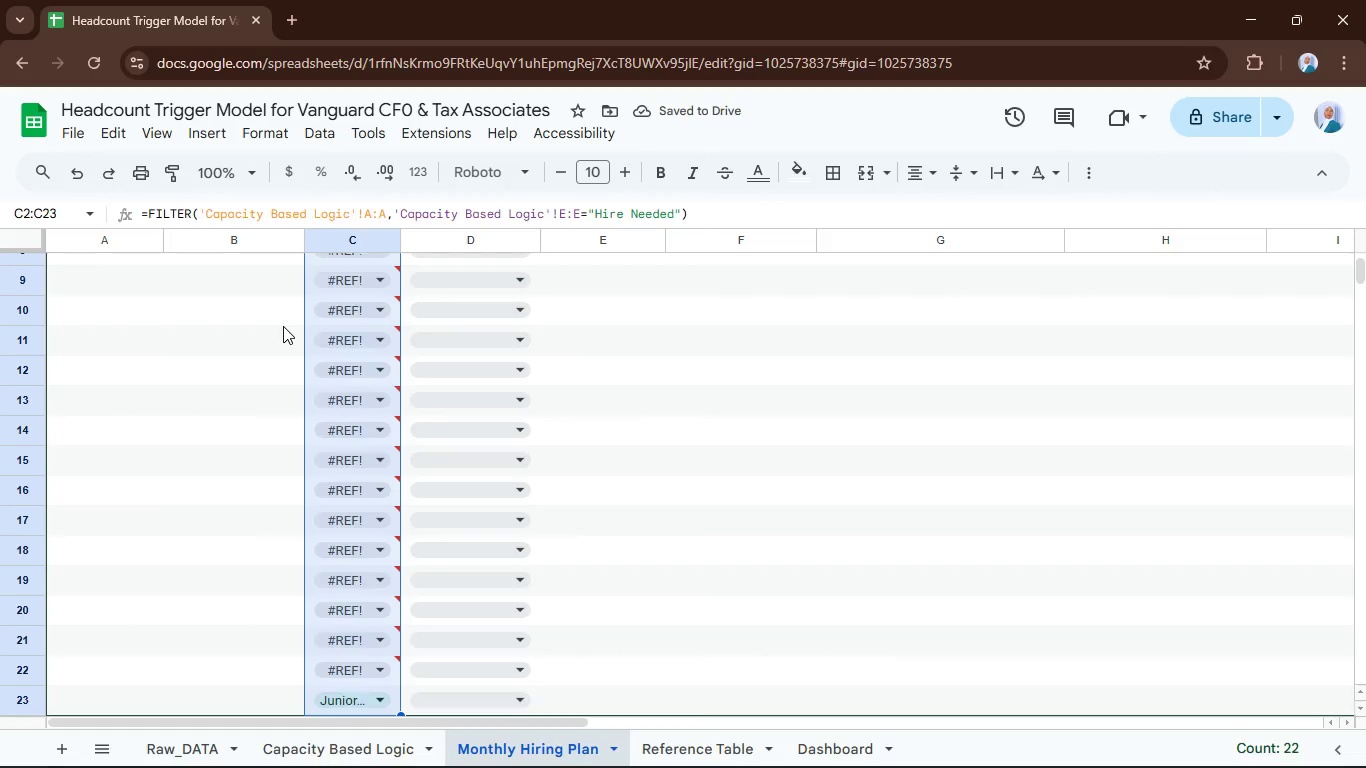 
key(Delete)
 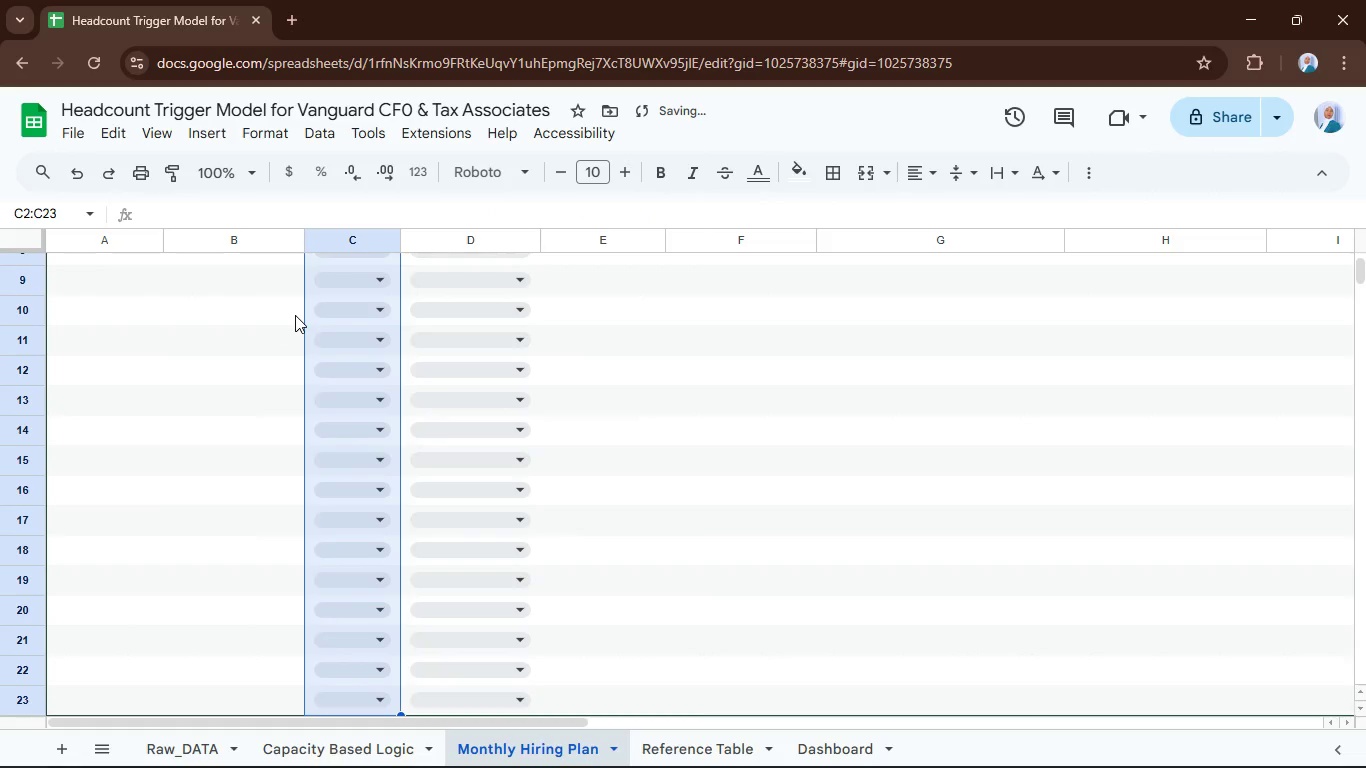 
left_click([295, 315])
 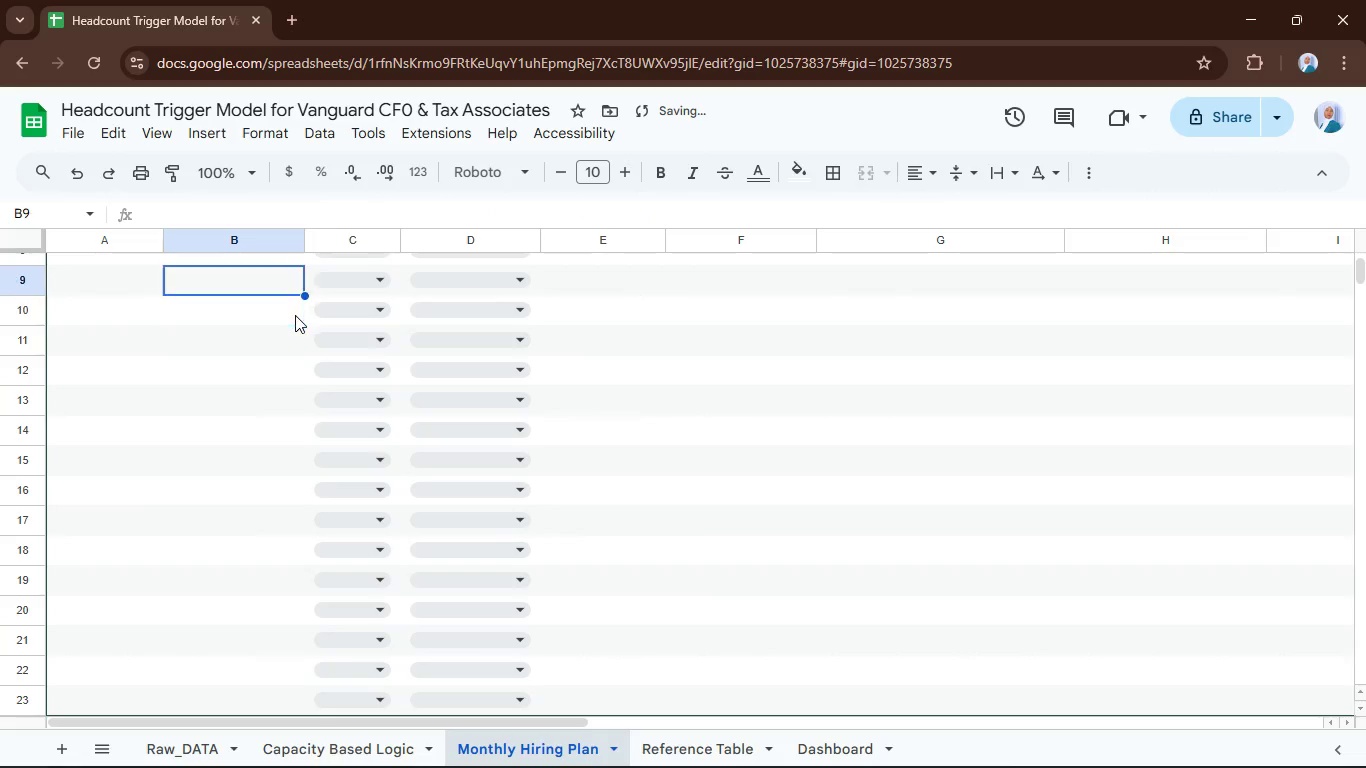 
key(ArrowUp)
 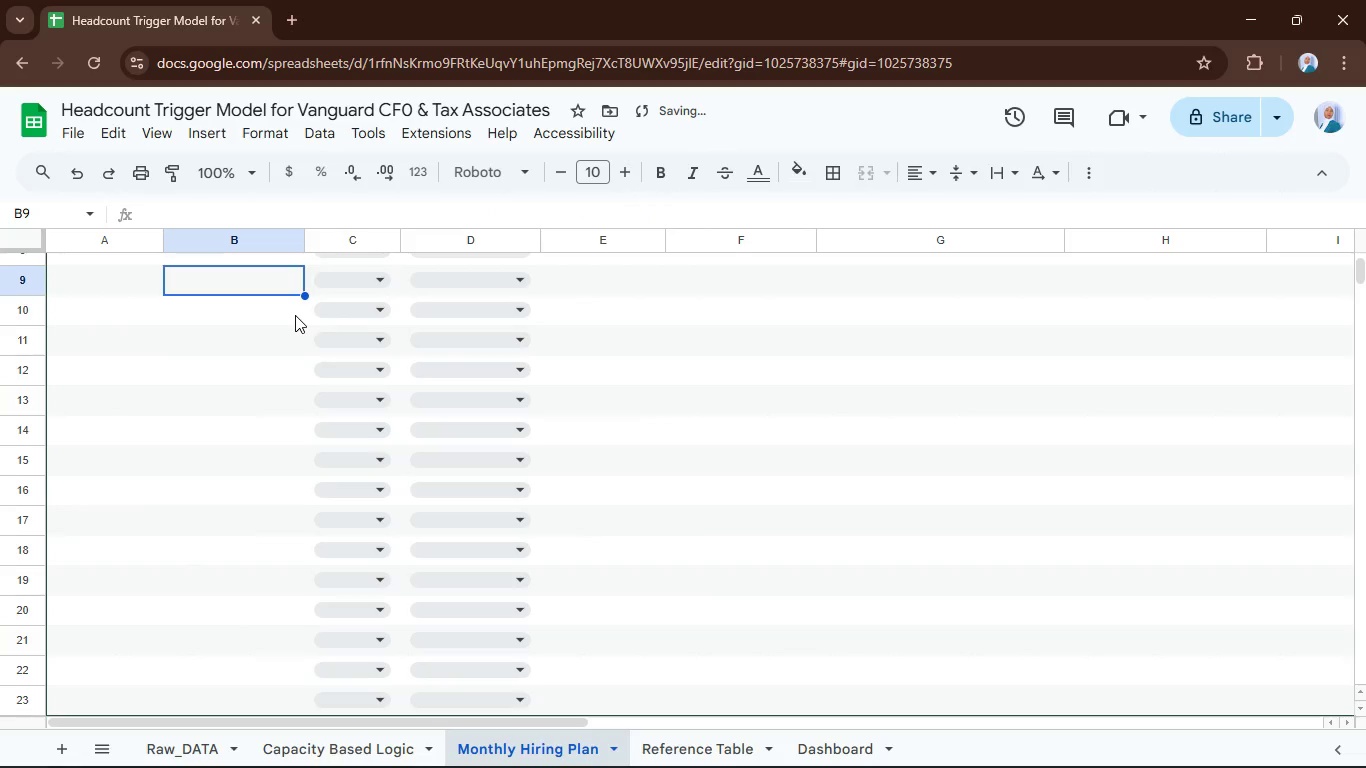 
key(ArrowUp)
 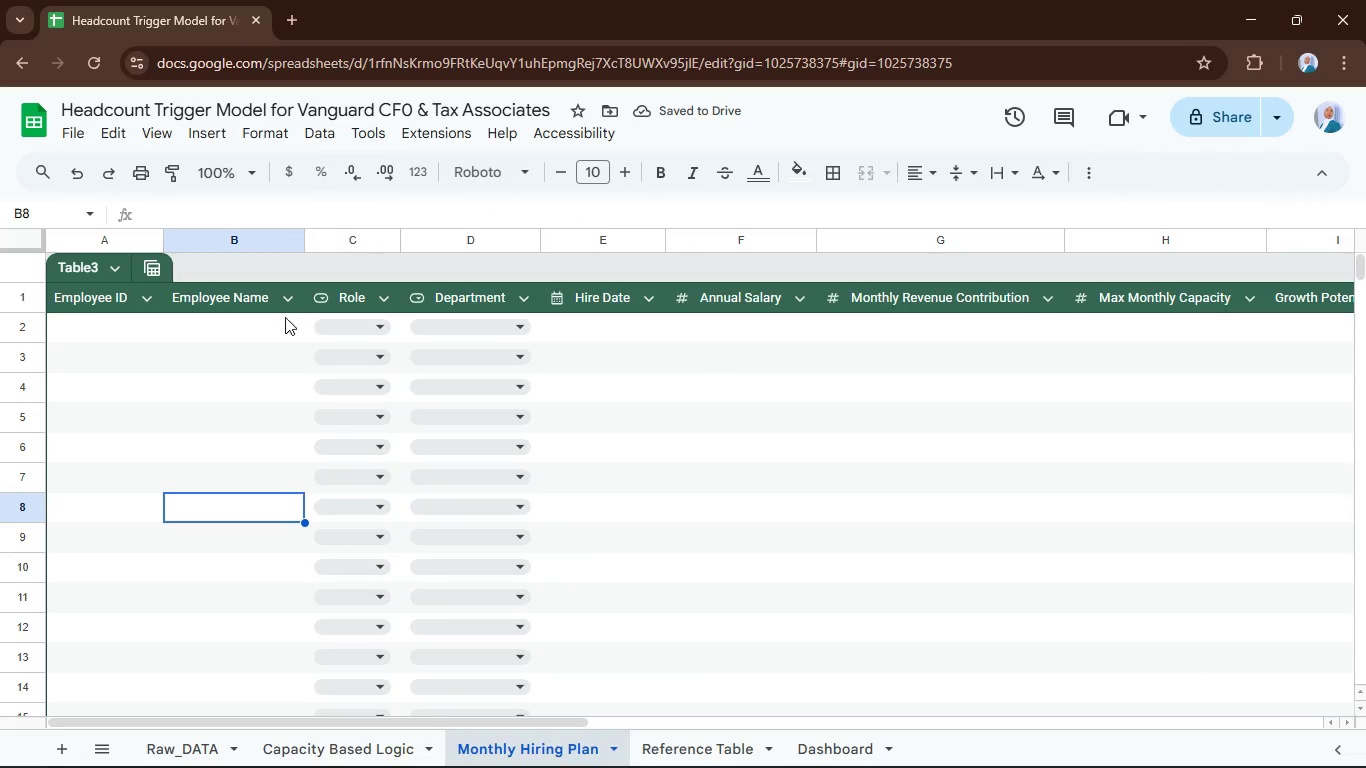 
left_click([281, 322])
 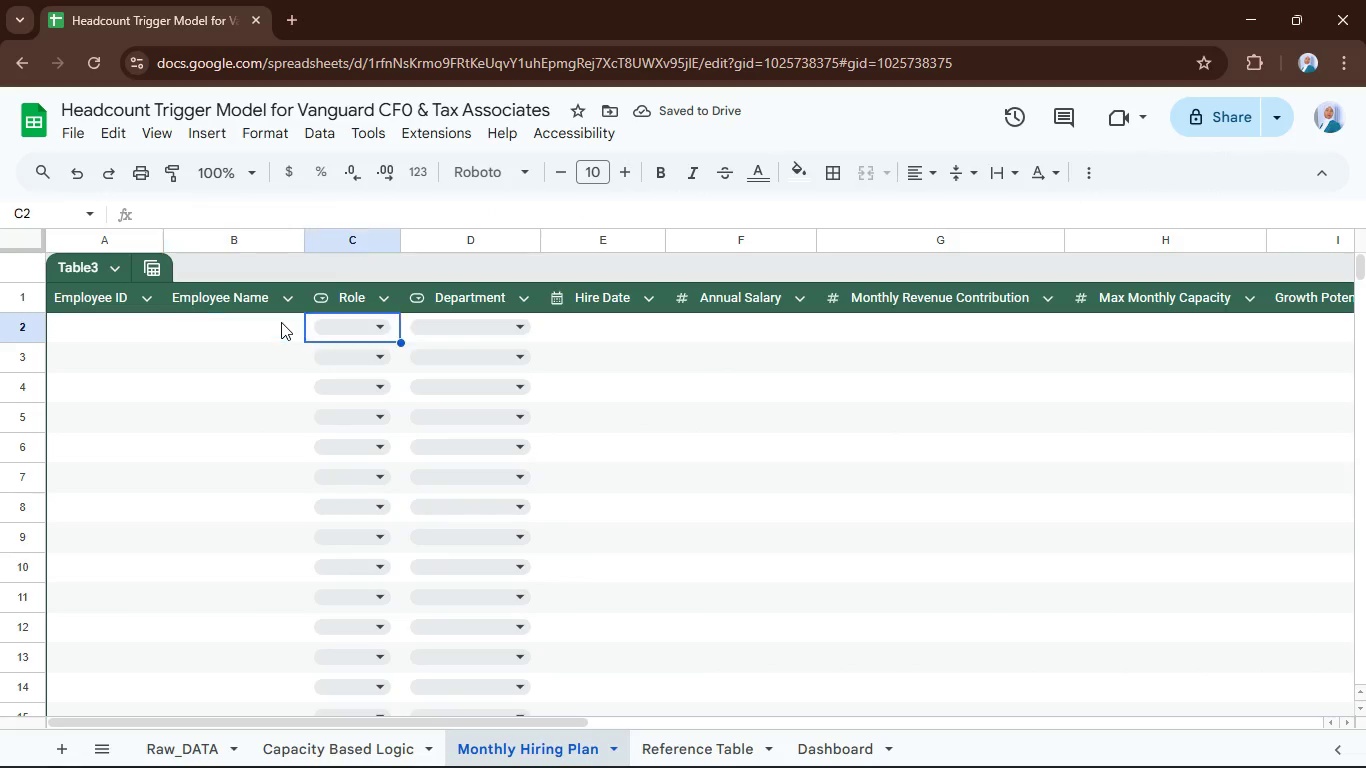 
key(ArrowRight)
 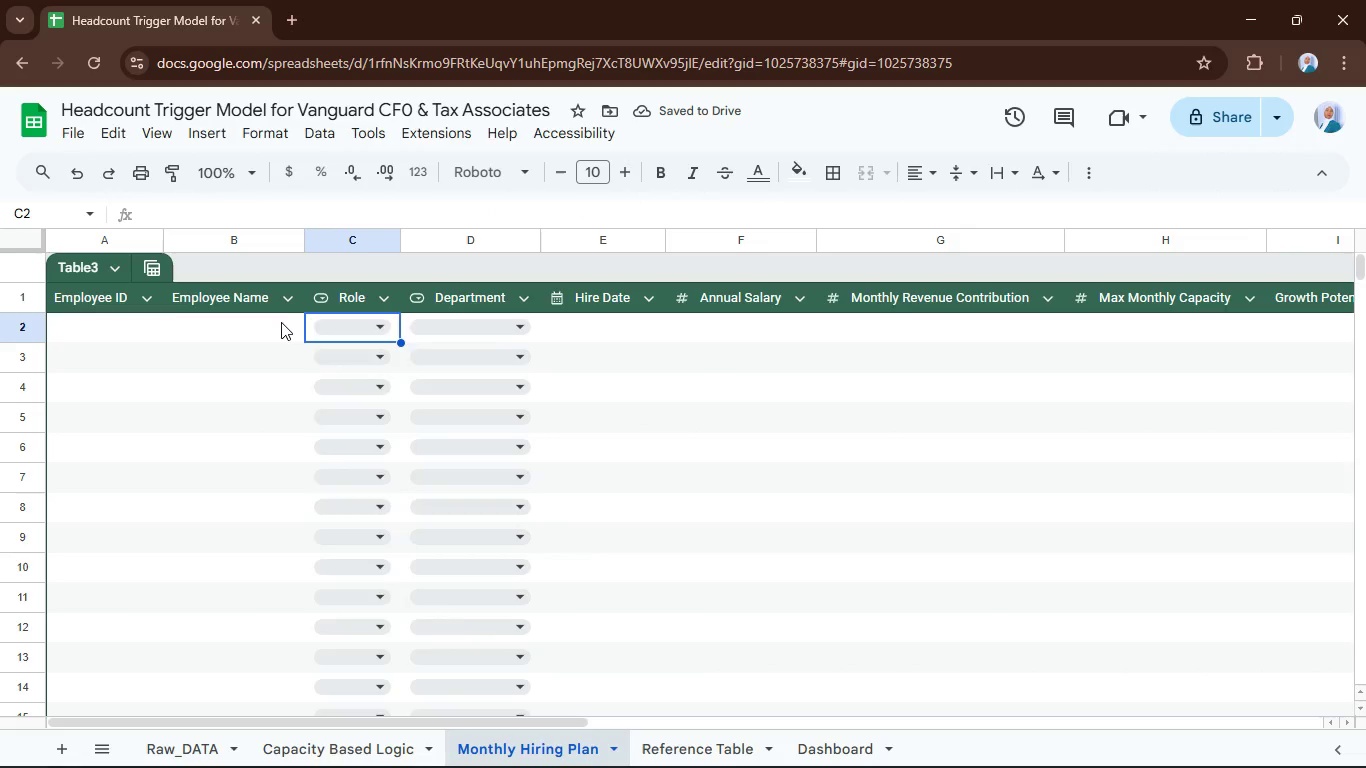 
type(=filter)
key(Tab)
 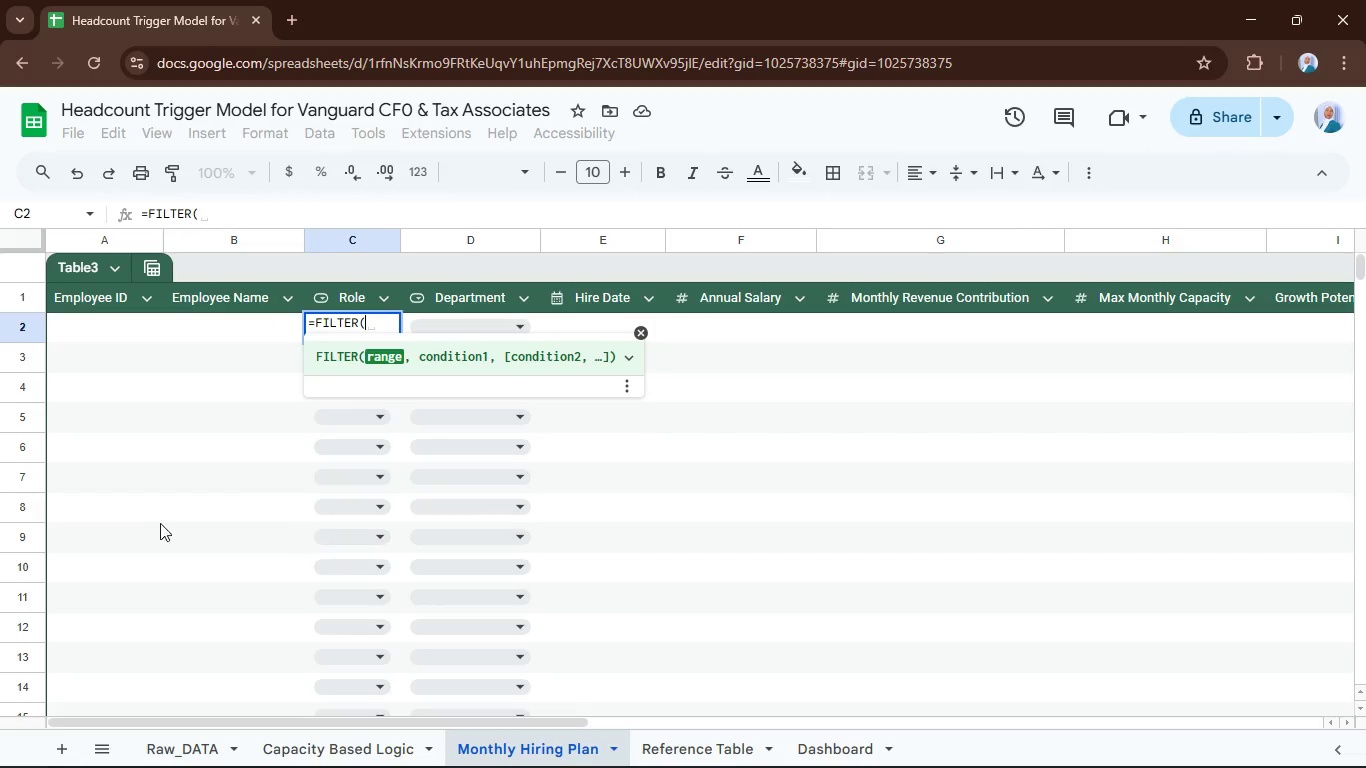 
left_click([150, 514])
 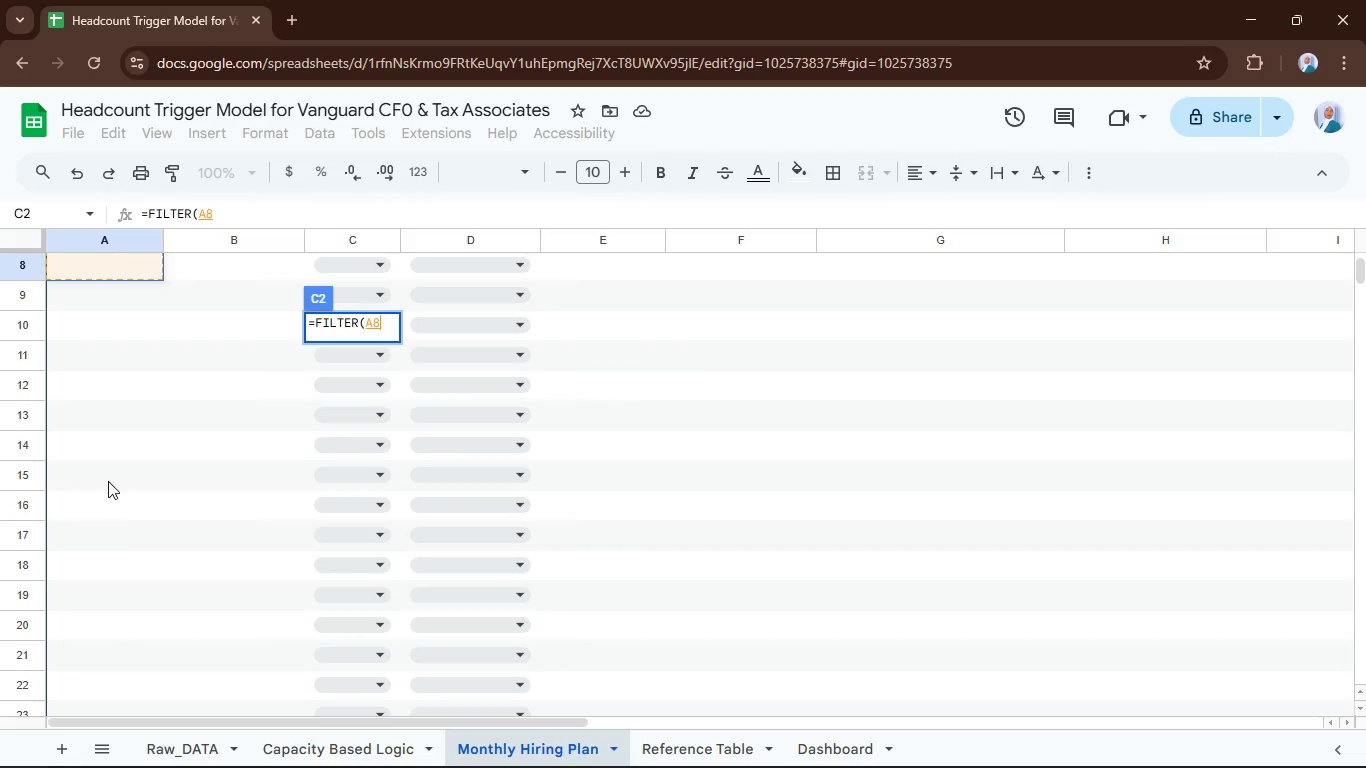 
hold_key(key=Backspace, duration=0.81)
 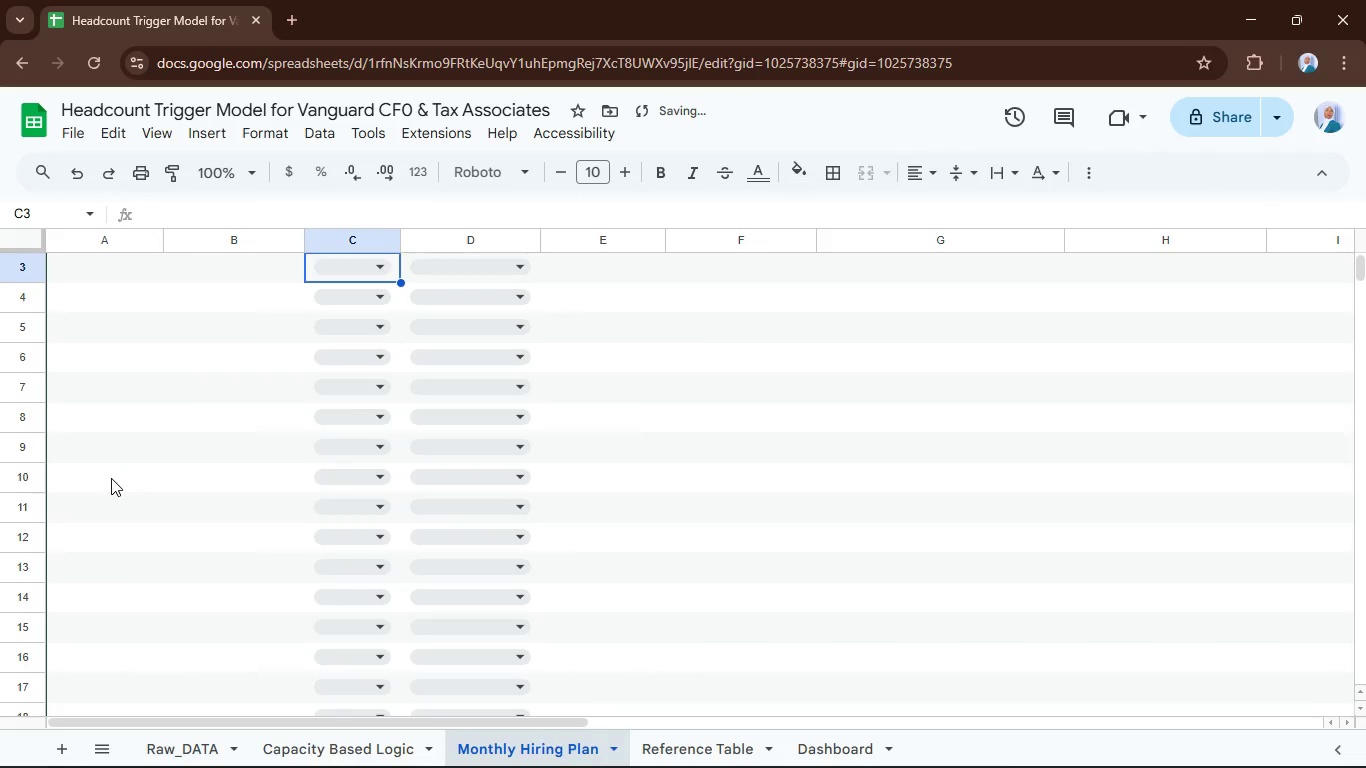 
key(Enter)
 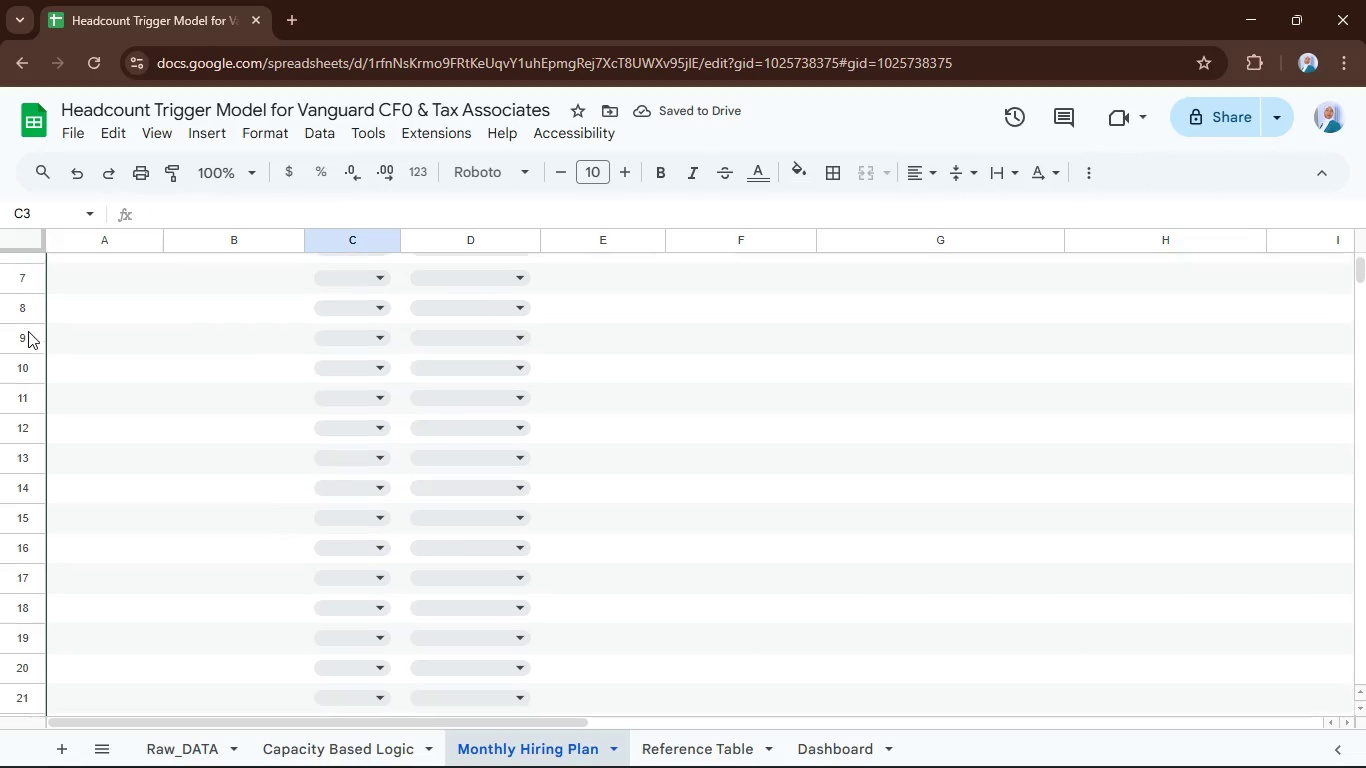 
left_click([28, 318])
 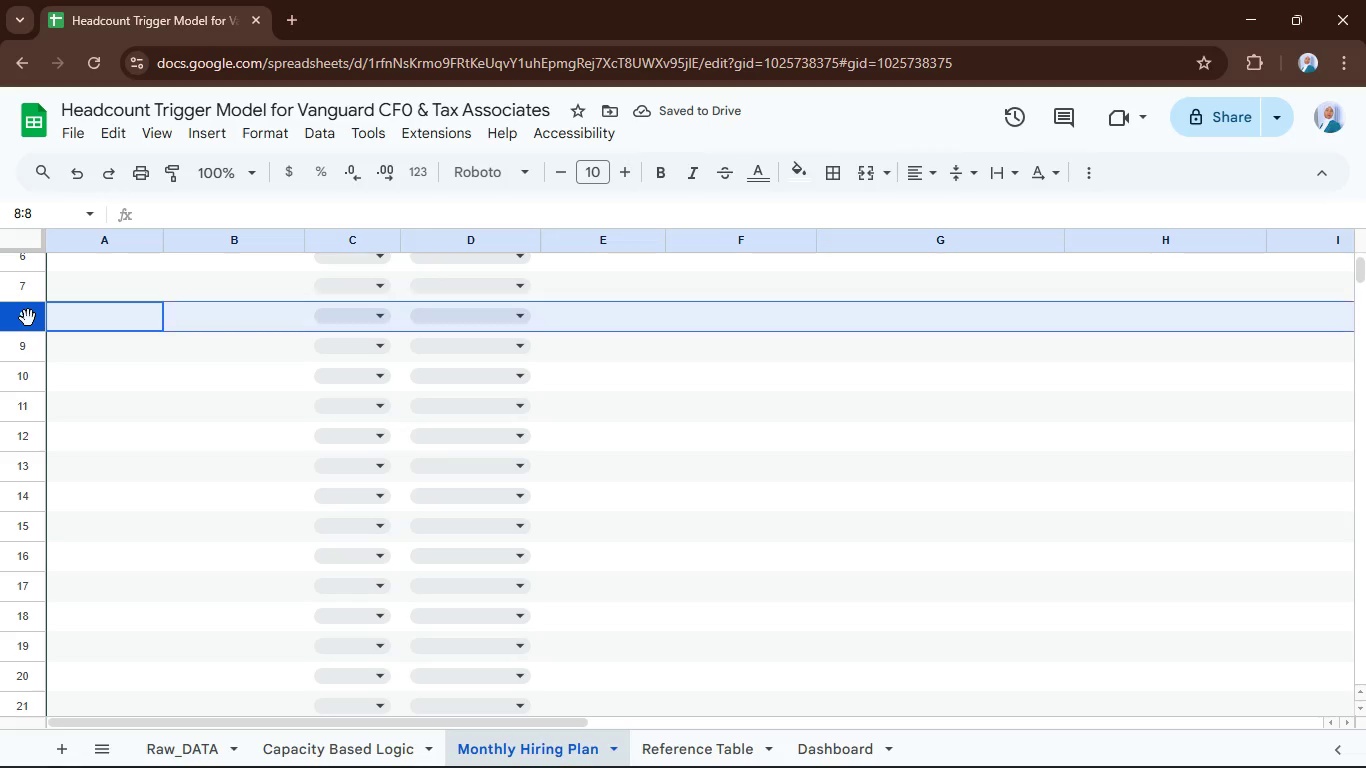 
hold_key(key=ControlLeft, duration=2.25)
hold_key(key=ShiftLeft, duration=1.78)
left_click([25, 700])
 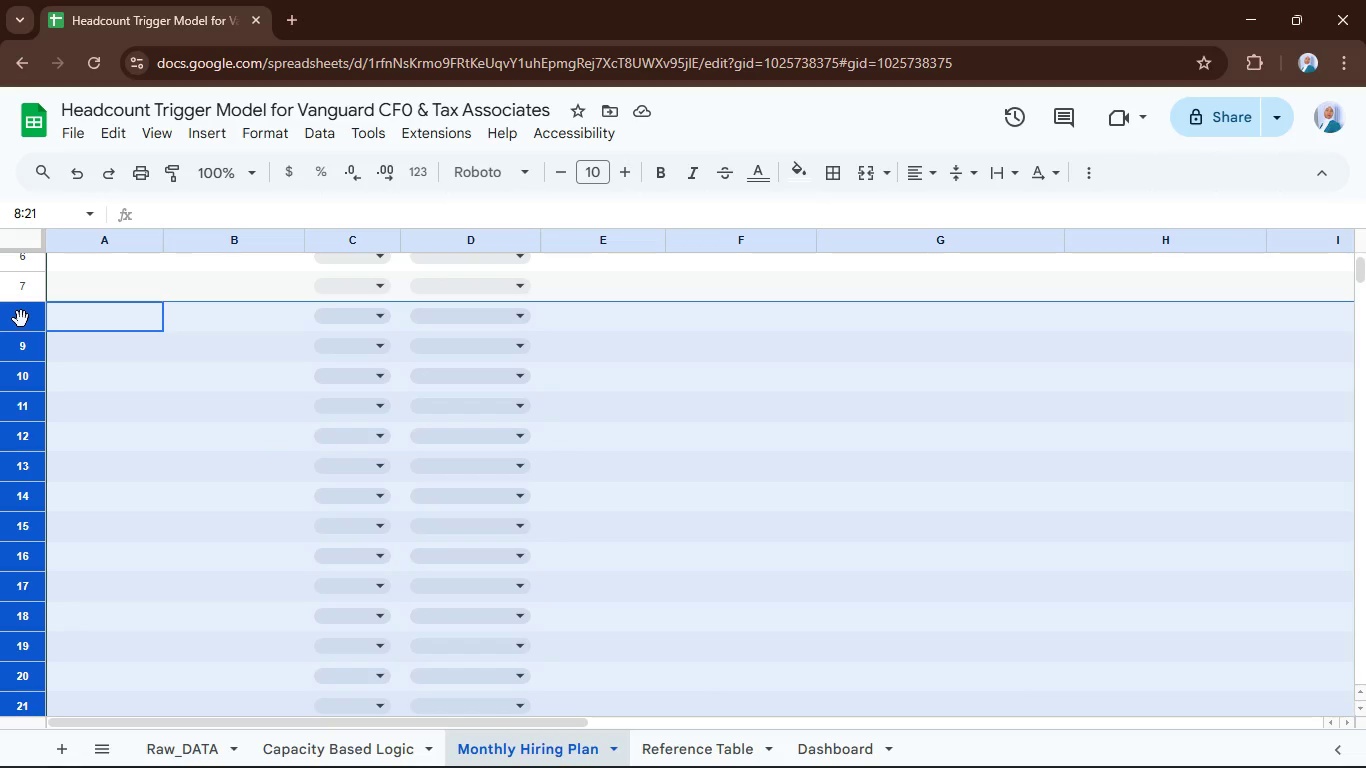 
right_click([21, 319])
 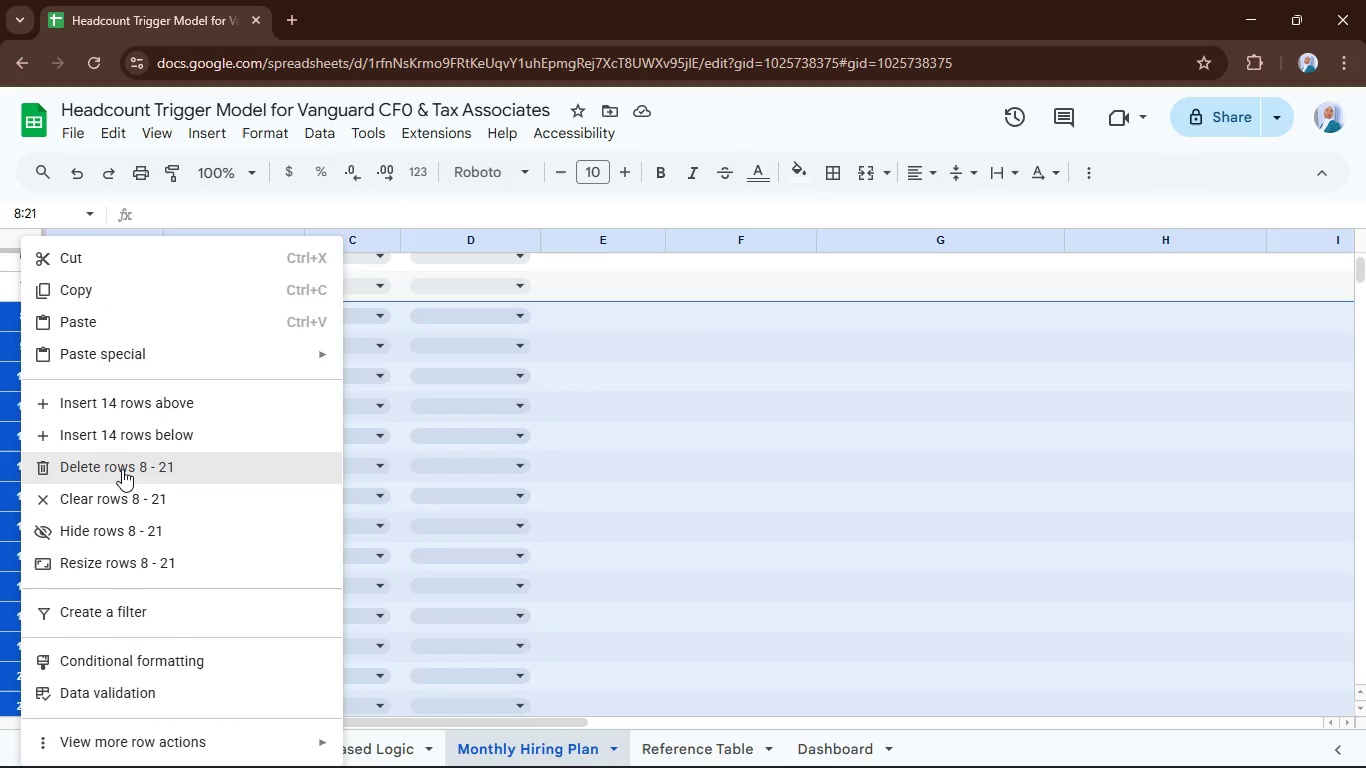 
left_click([122, 469])
 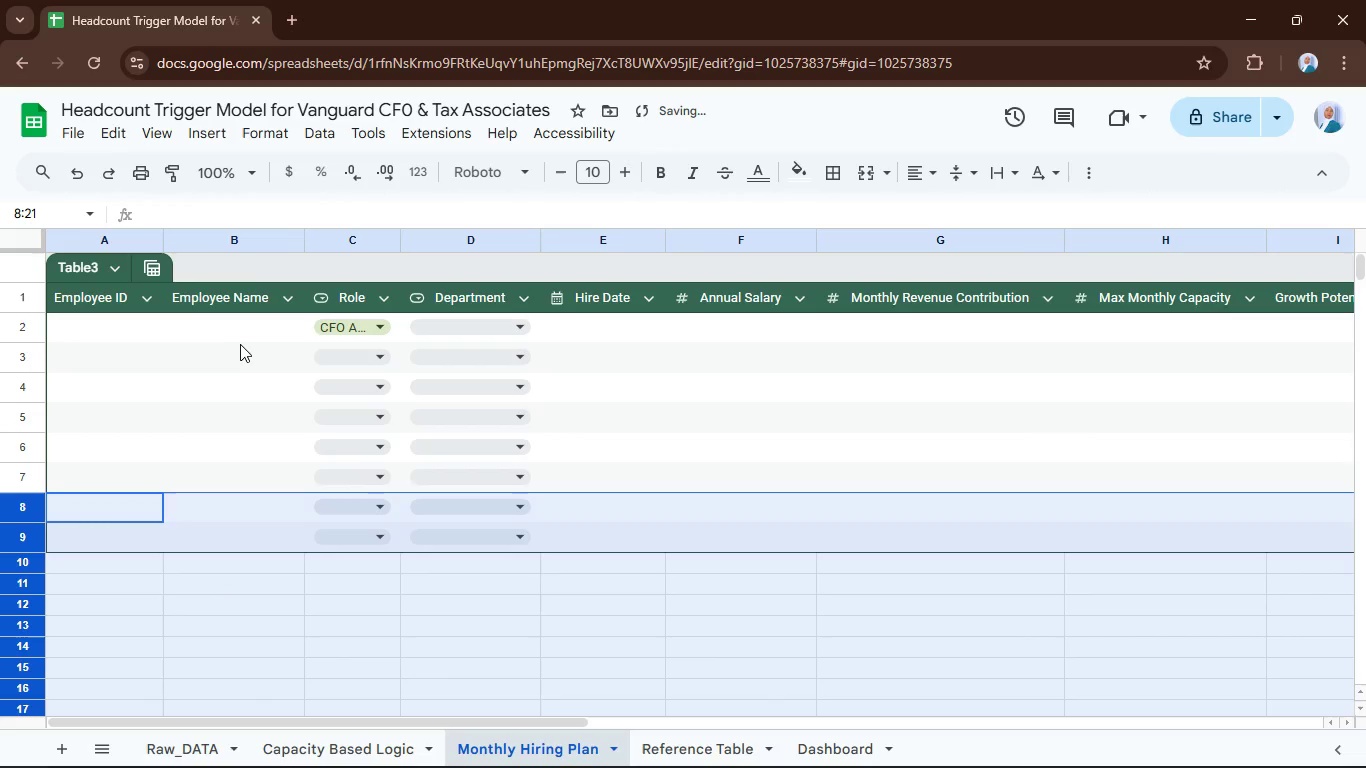 
left_click([238, 324])
 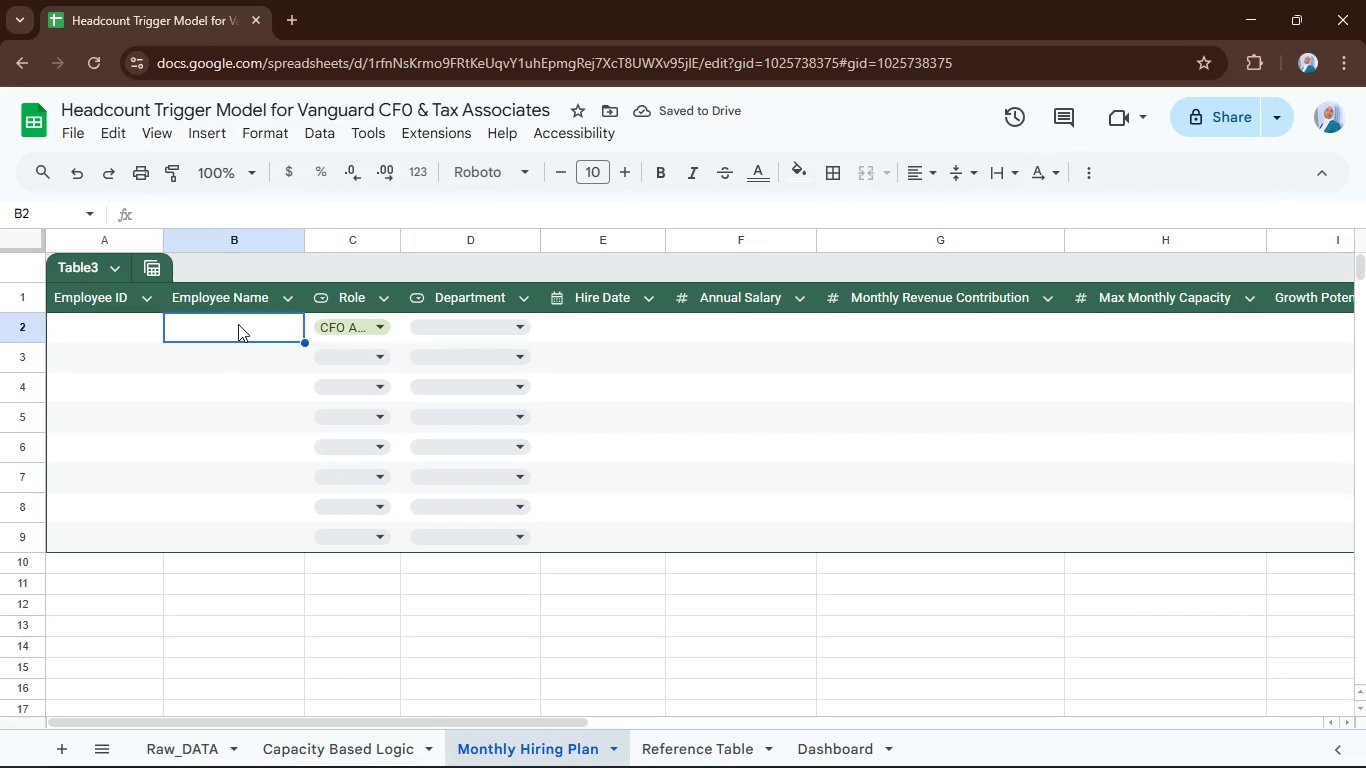 
key(ArrowRight)
 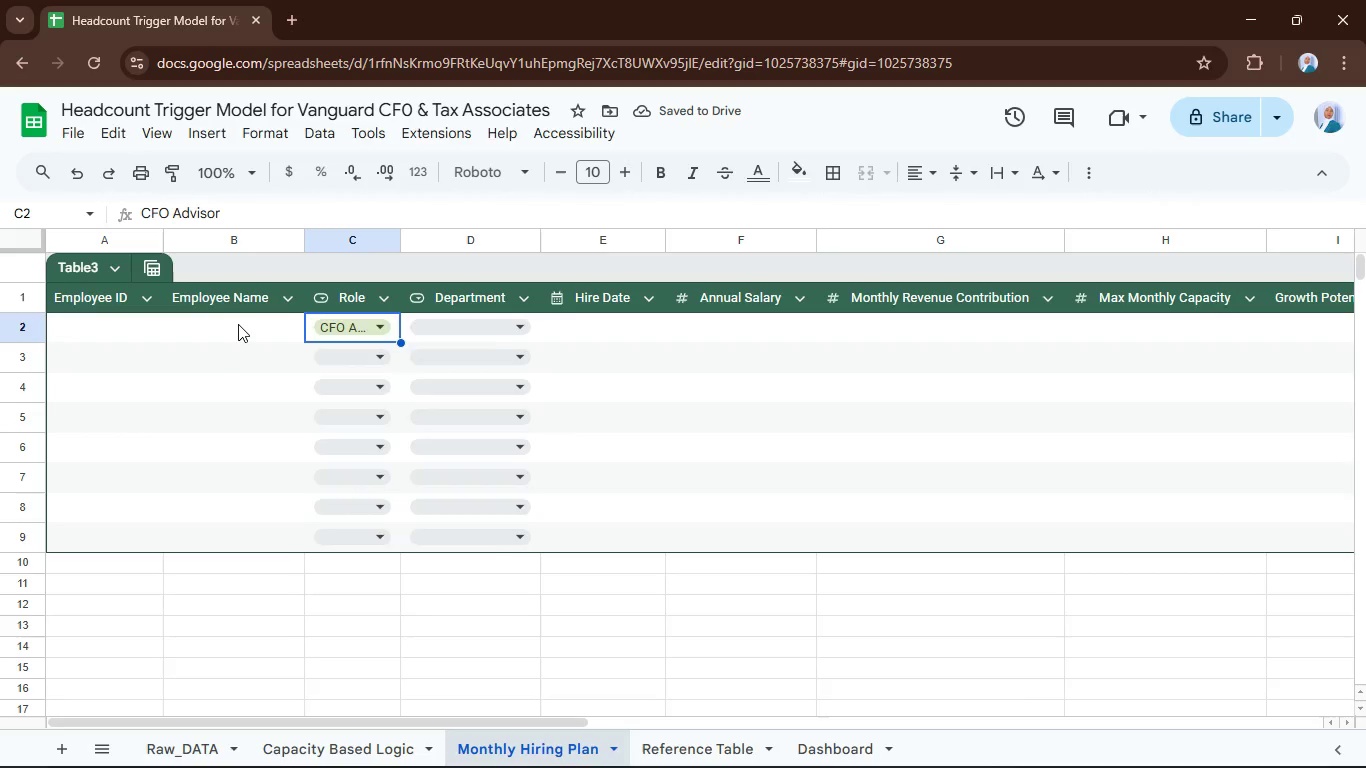 
type(=filt)
key(Tab)
 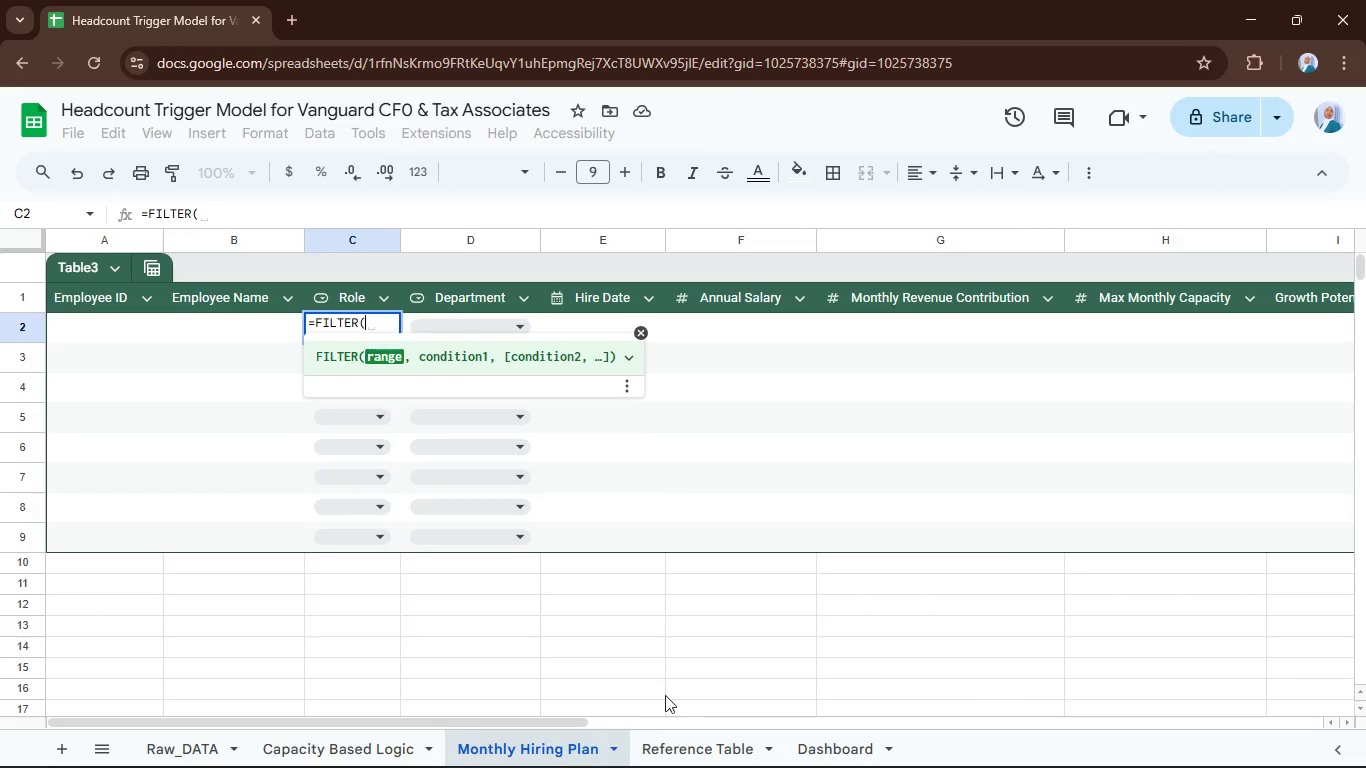 
left_click([680, 737])
 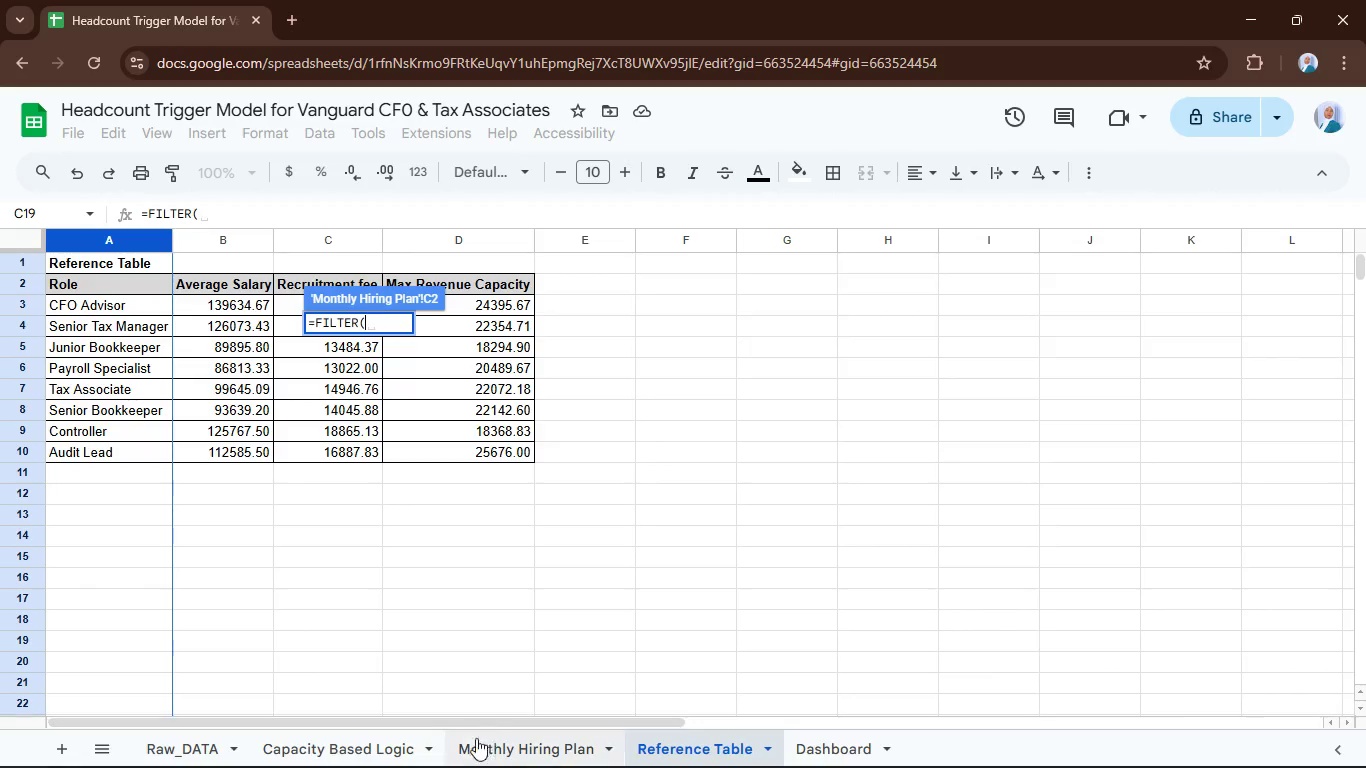 
left_click([386, 737])
 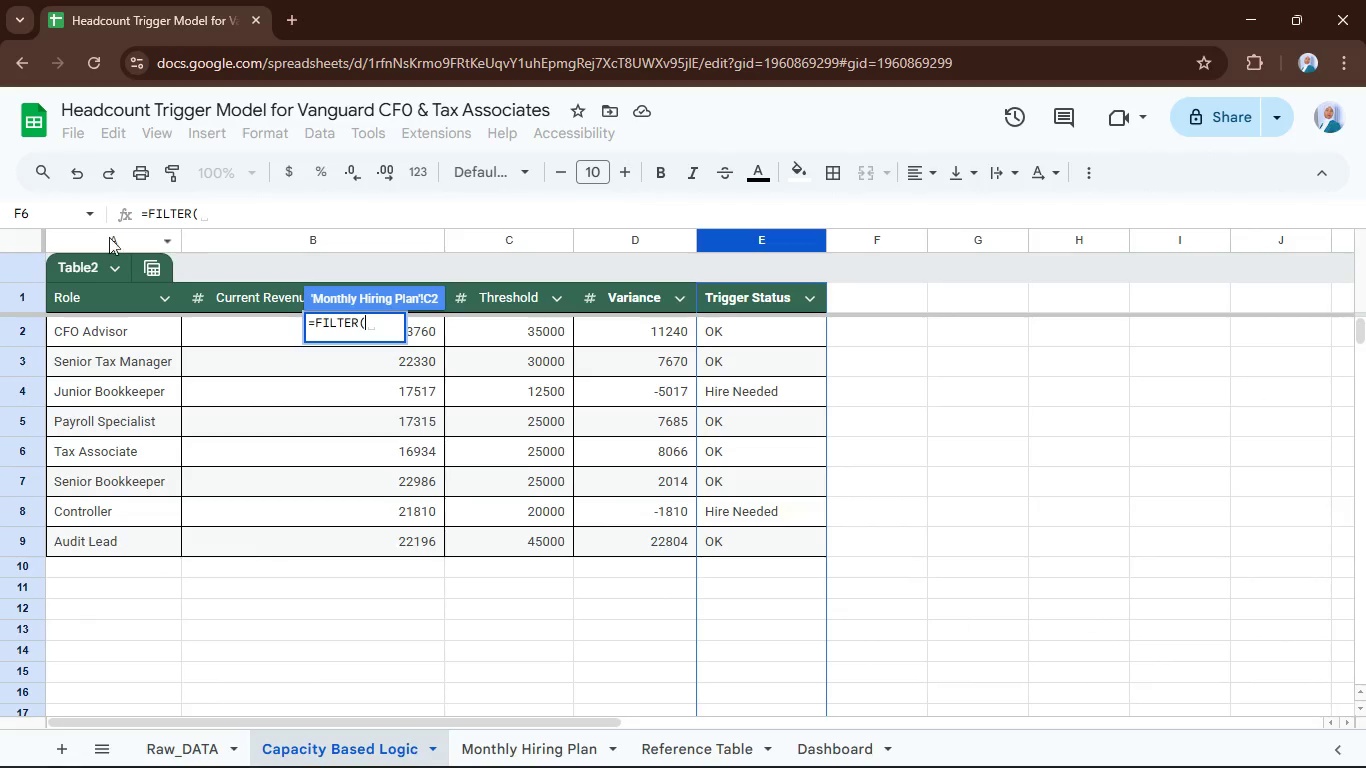 
left_click([103, 232])
 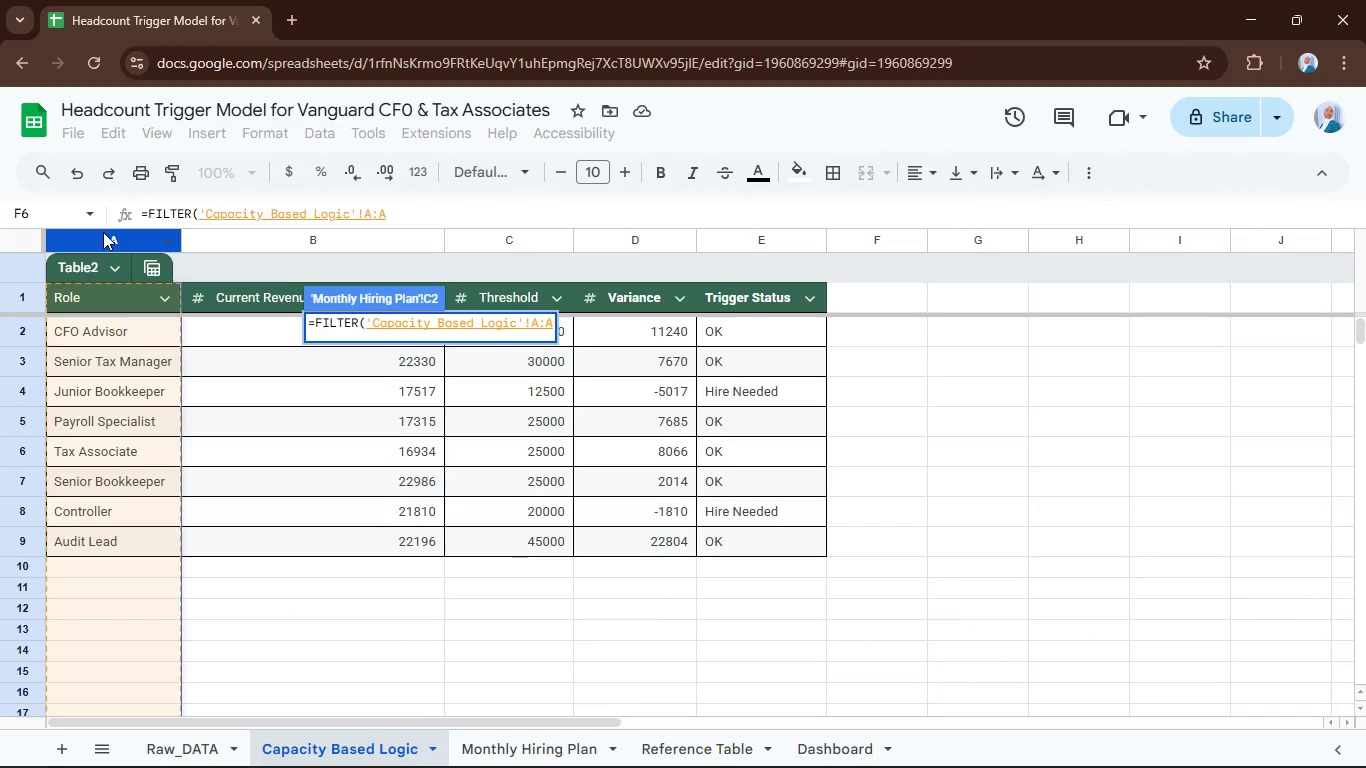 
key(Comma)
 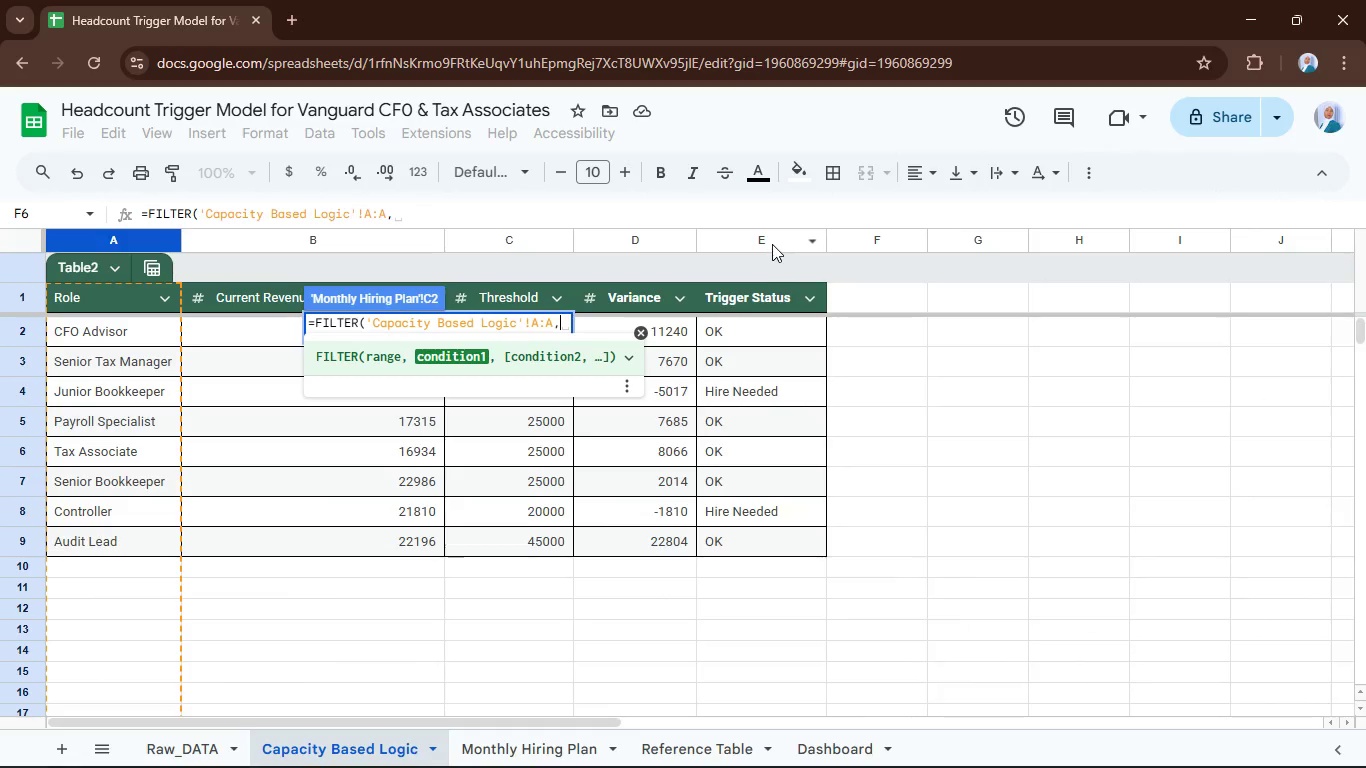 
left_click([767, 235])
 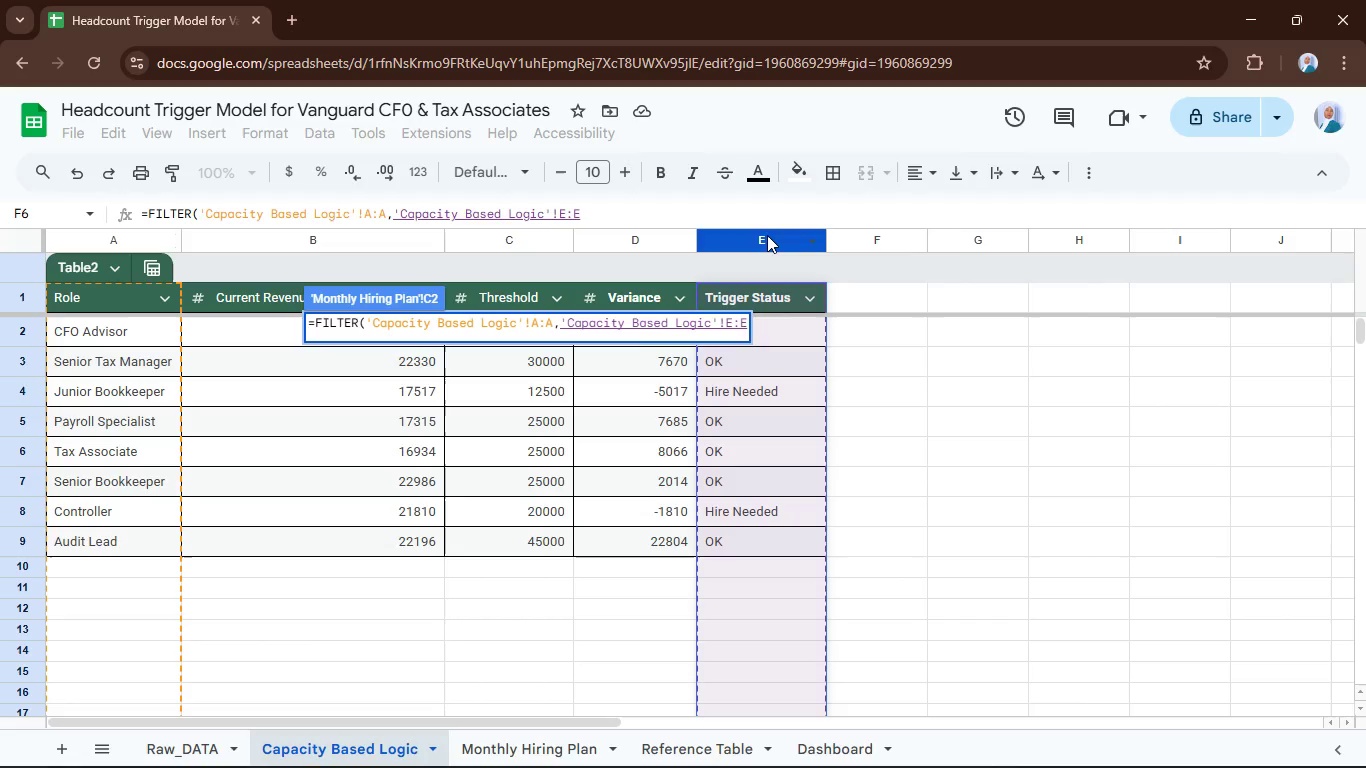 
key(Equal)
 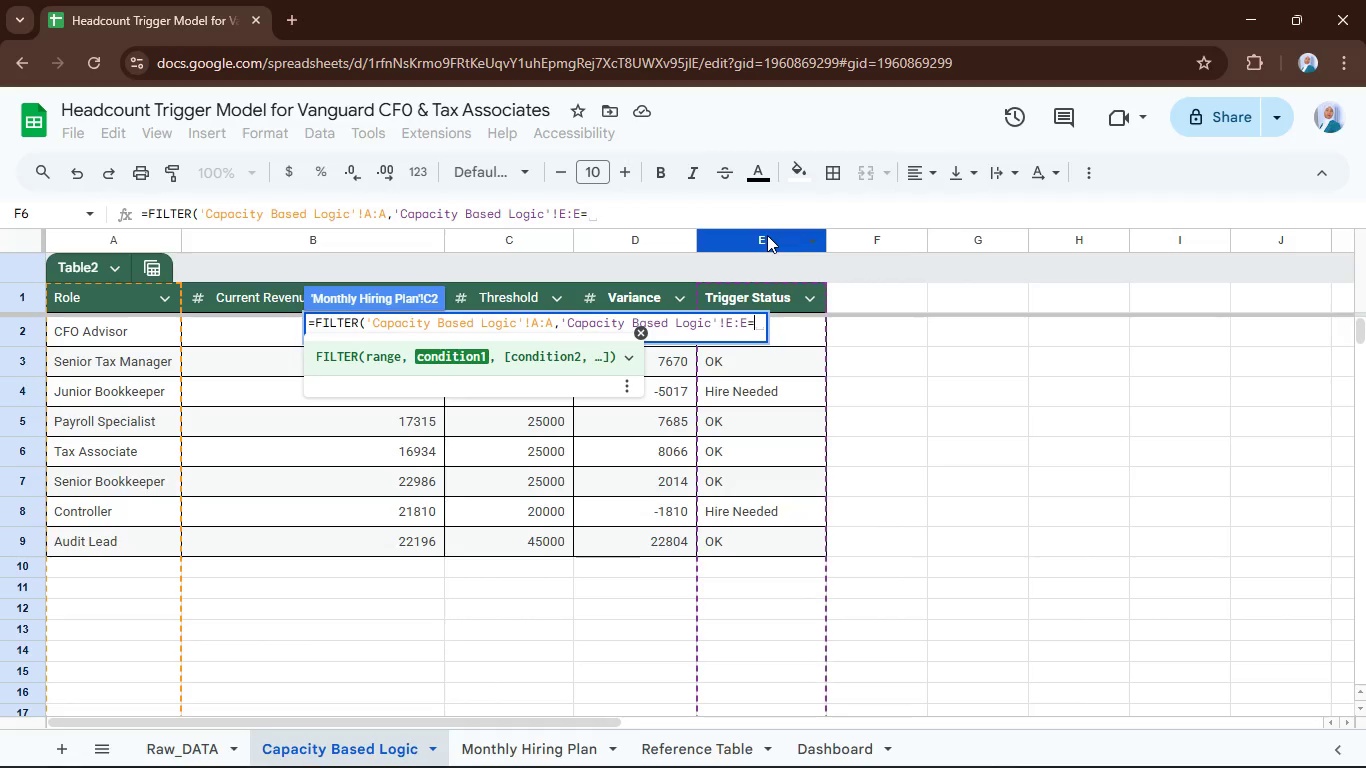 
key(Shift+Quote)
 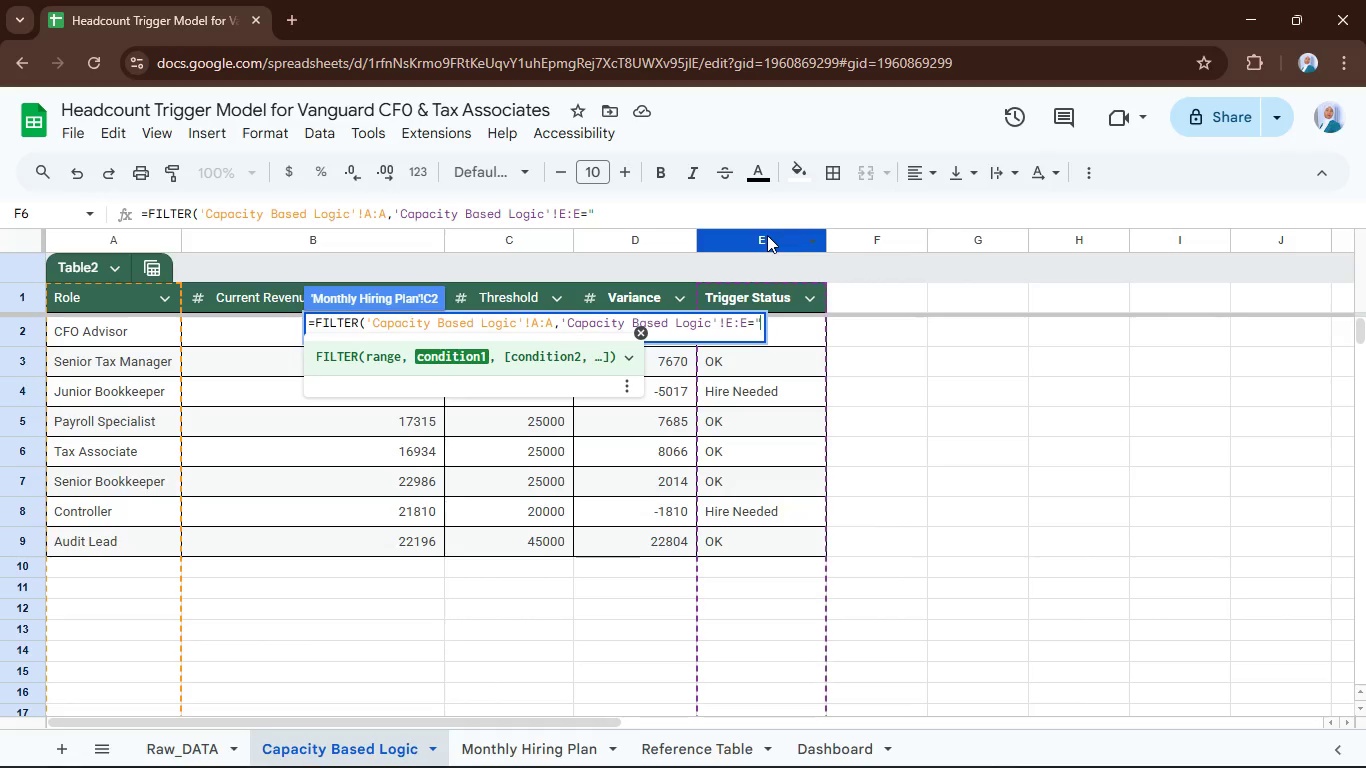 
key(Shift+Quote)
 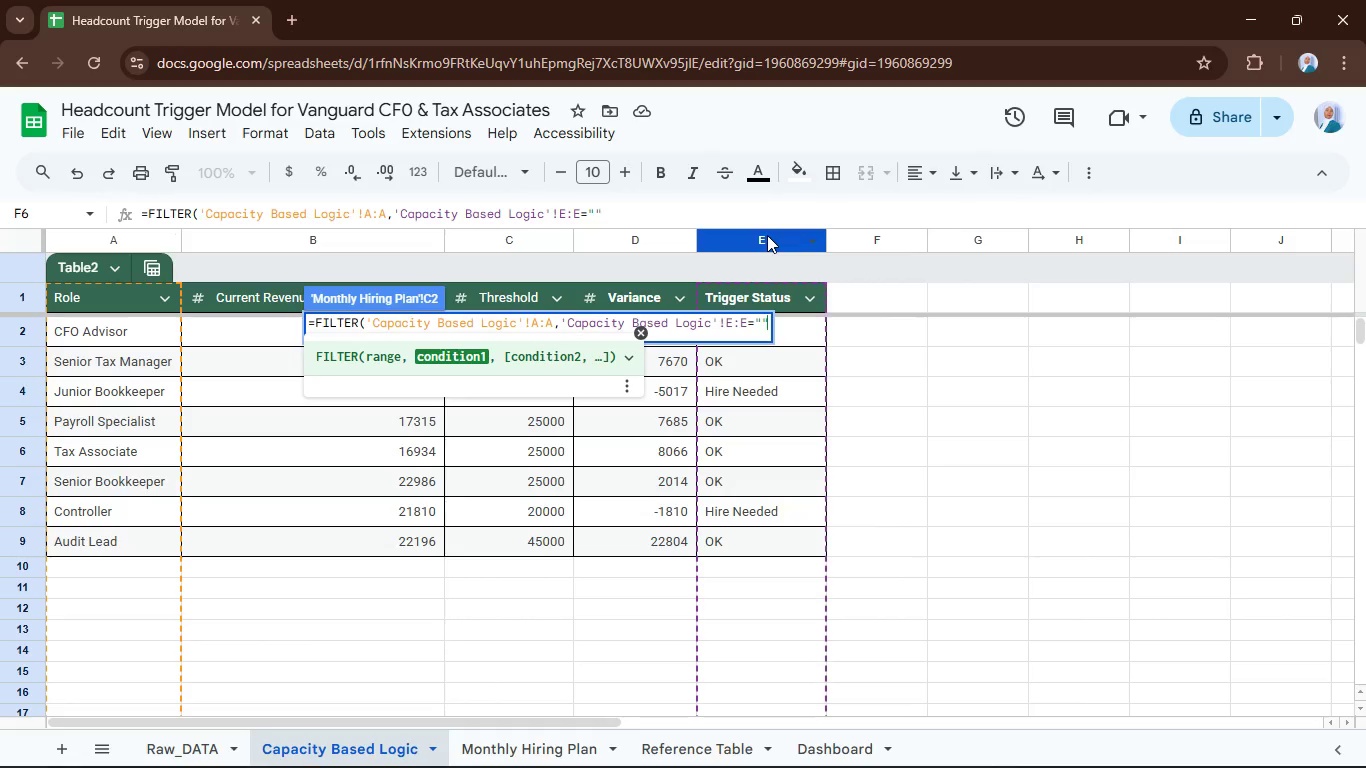 
key(ArrowLeft)
 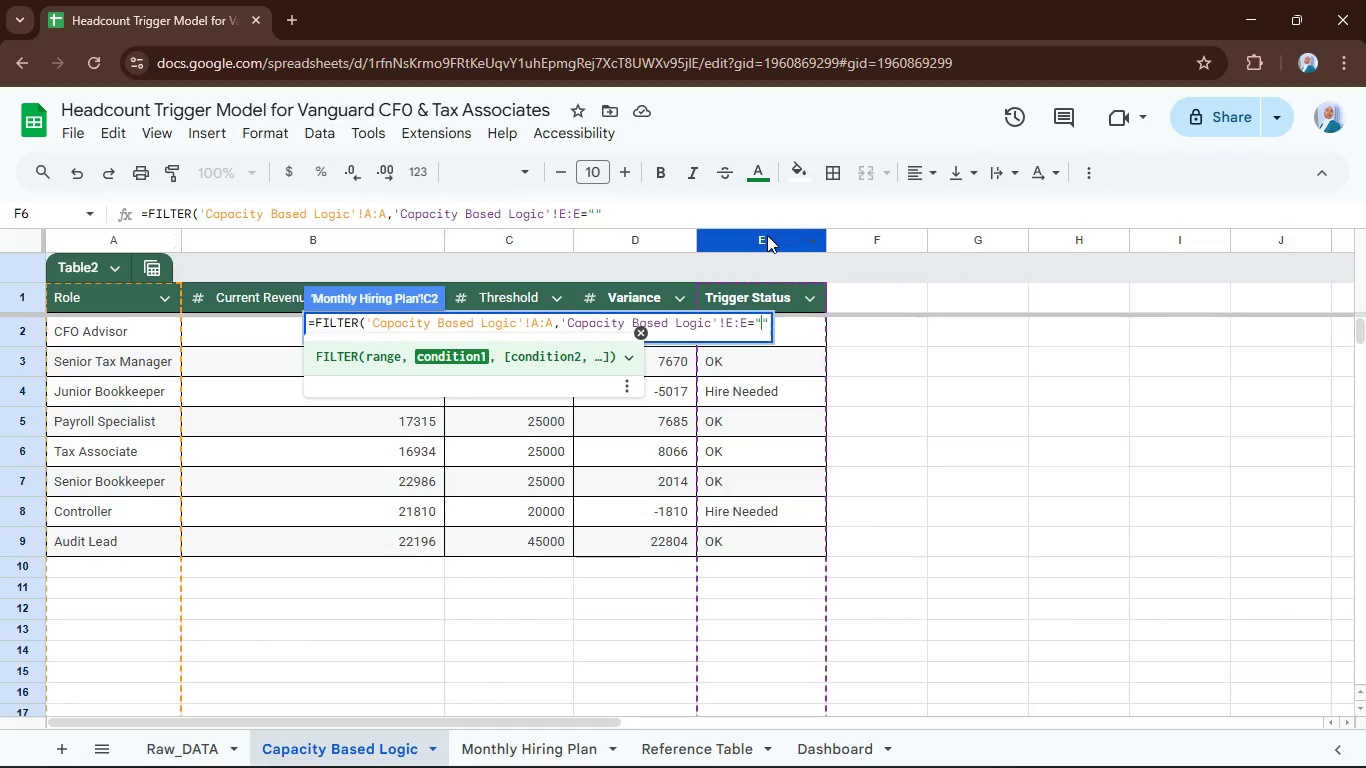 
type(Hire Needed)
 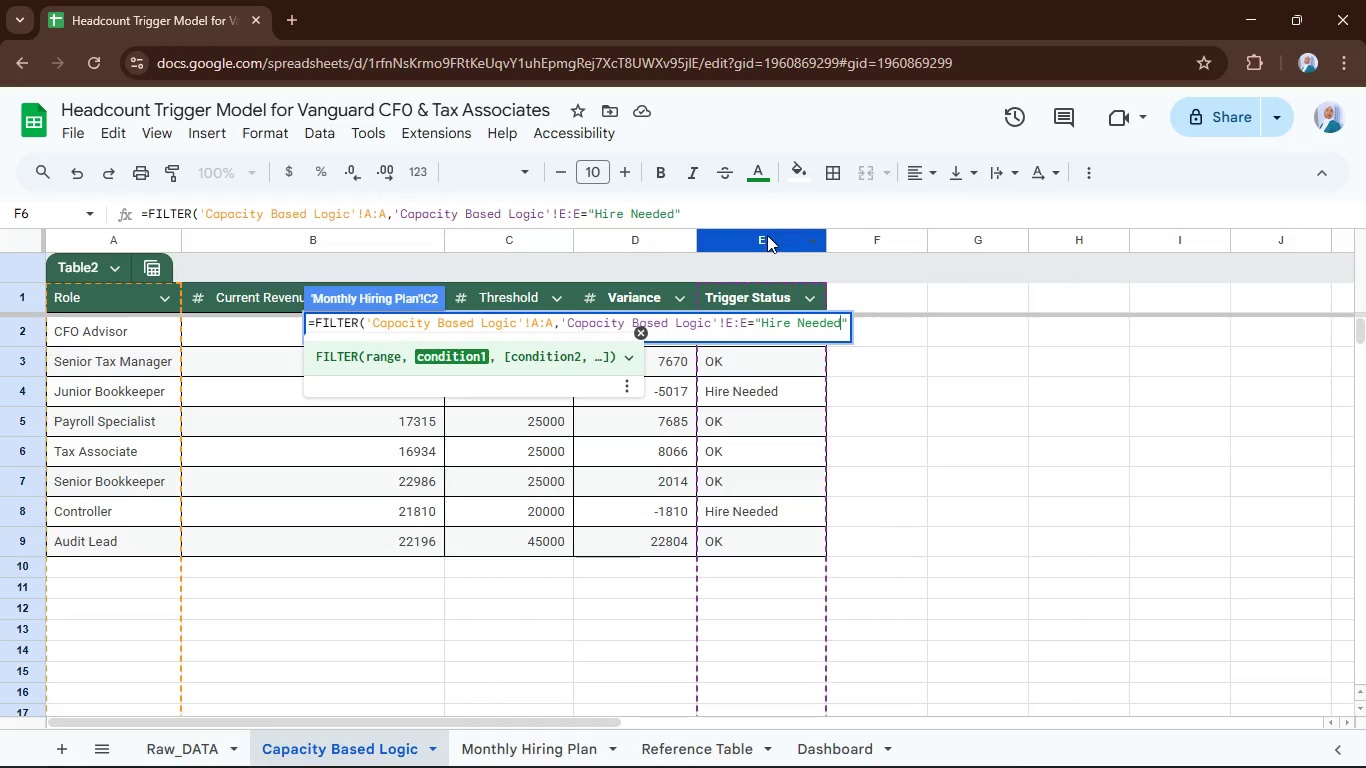 
key(Enter)
 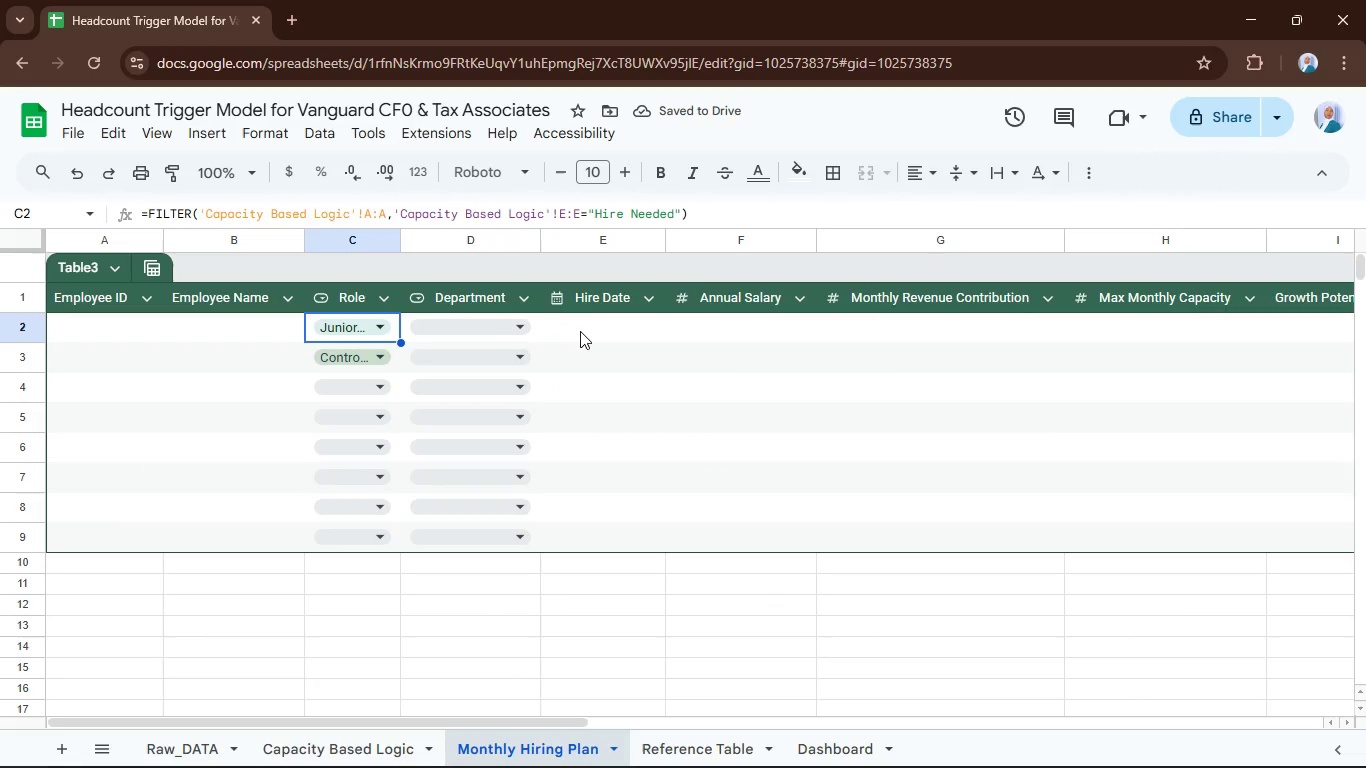 
left_click([593, 331])
 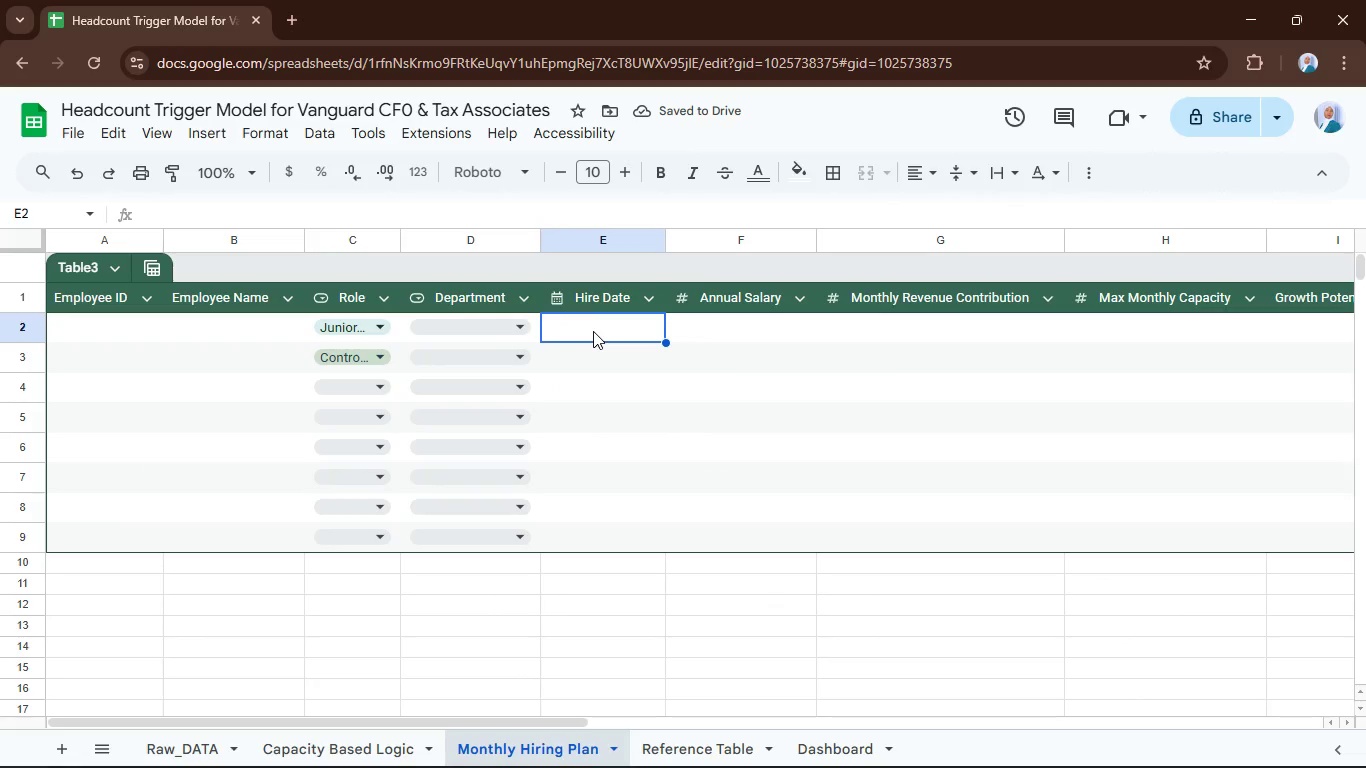 
key(Equal)
 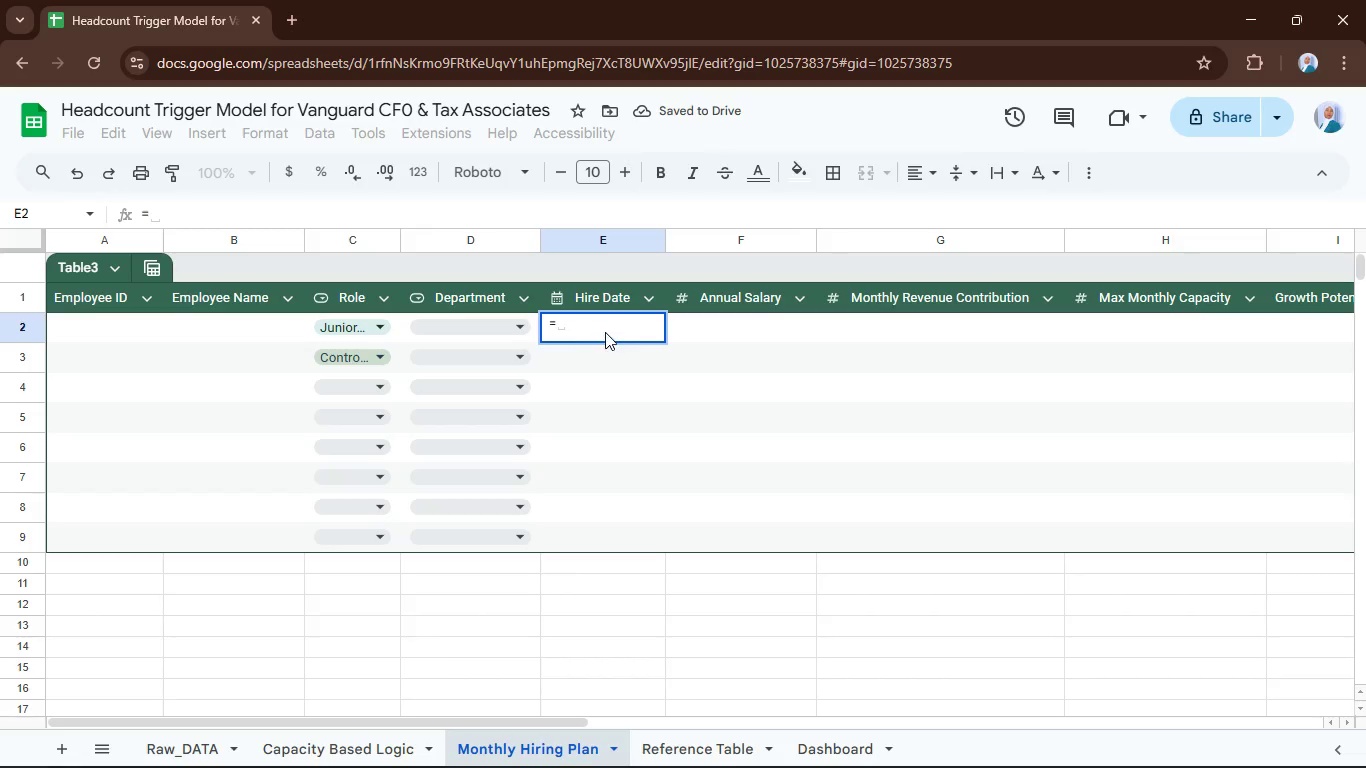 
key(Backspace)
 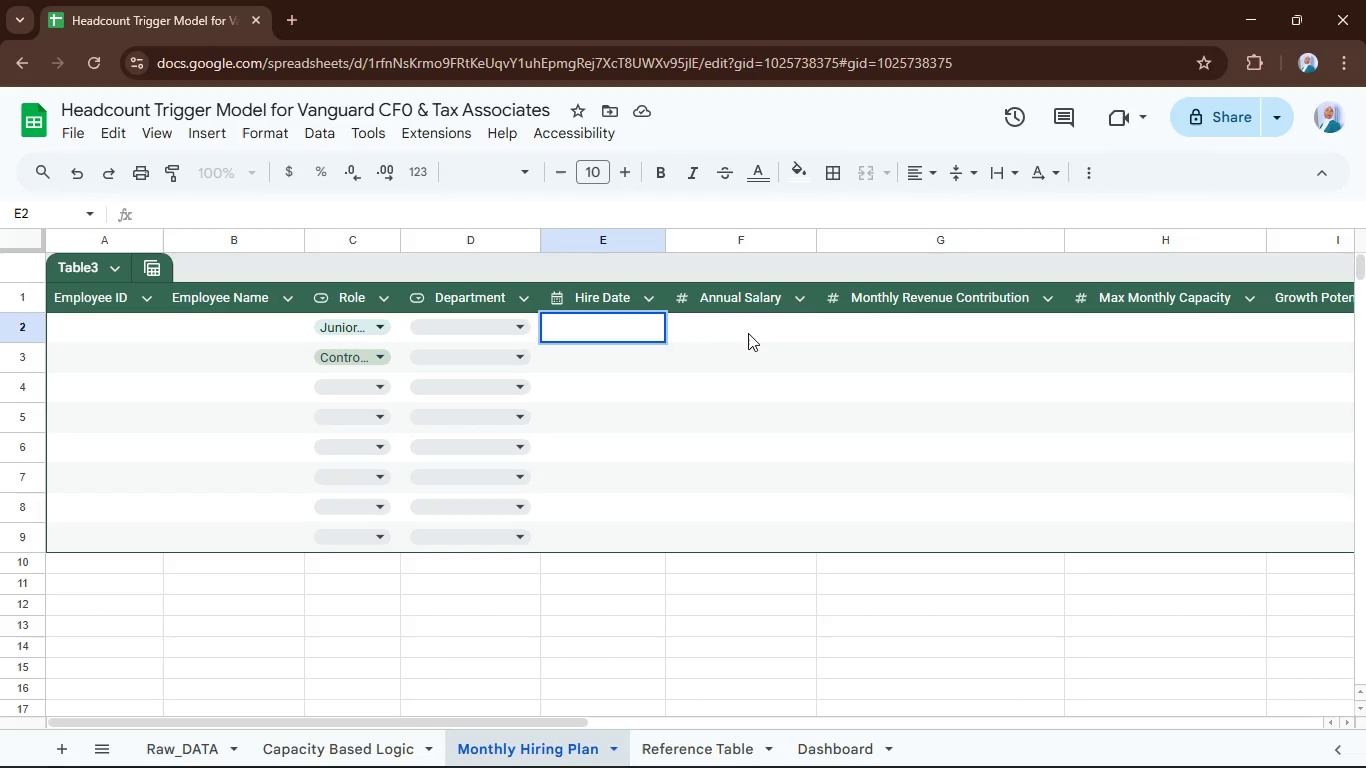 
left_click([752, 333])
 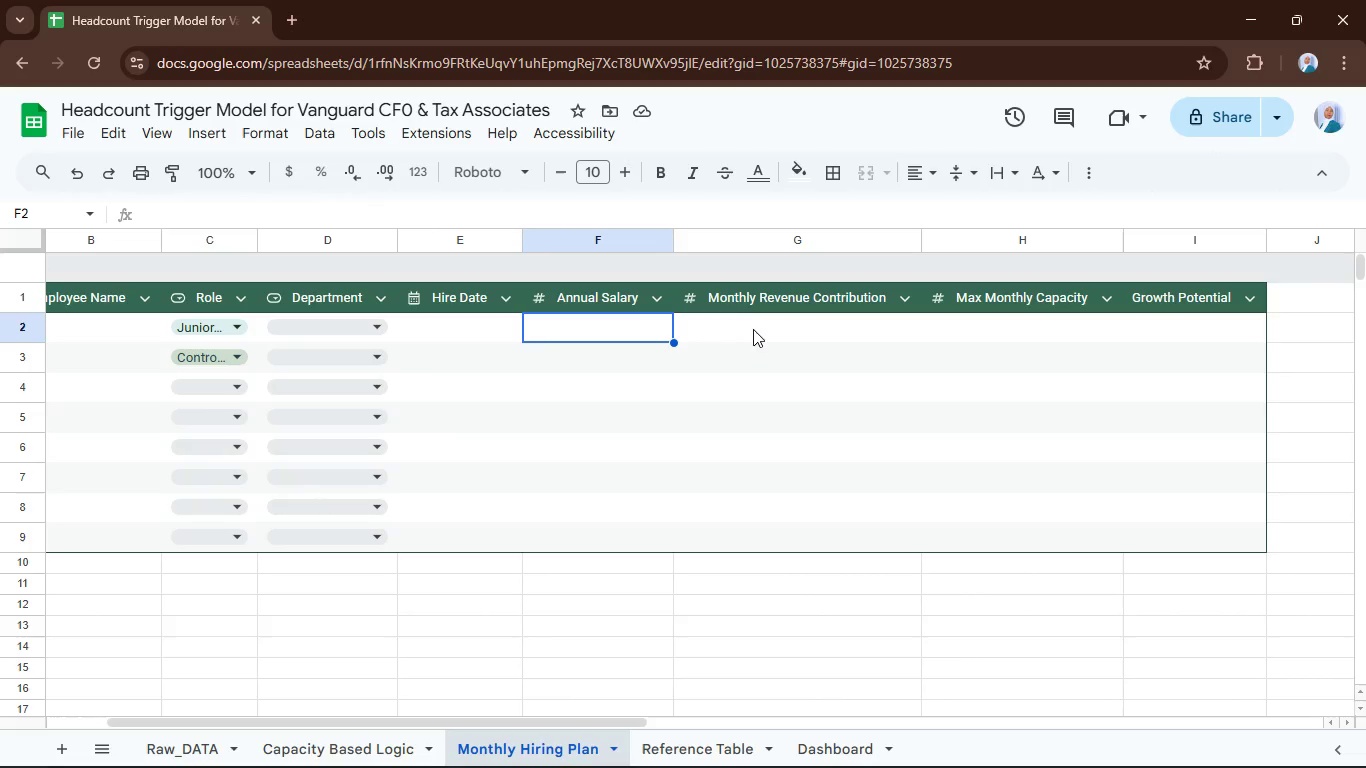 
left_click([759, 326])
 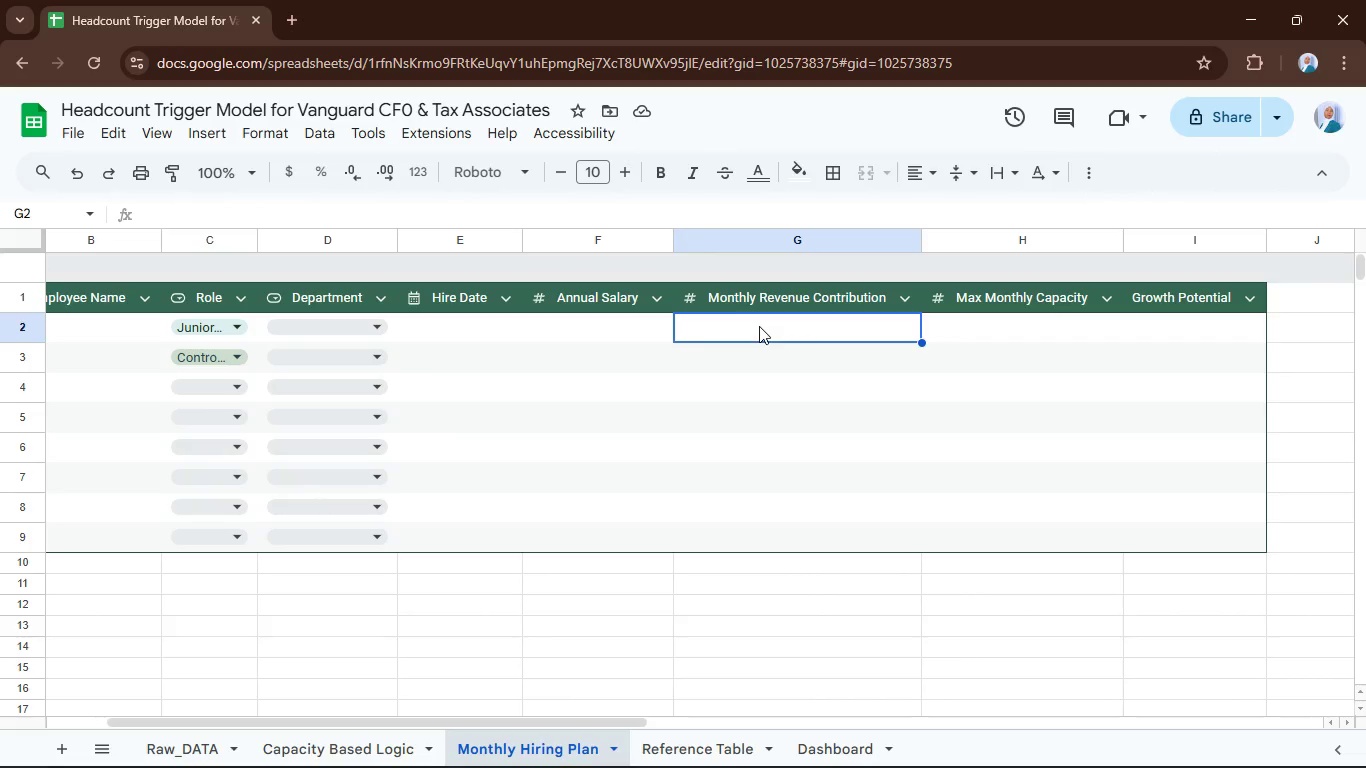 
type(=vlo)
key(Tab)
 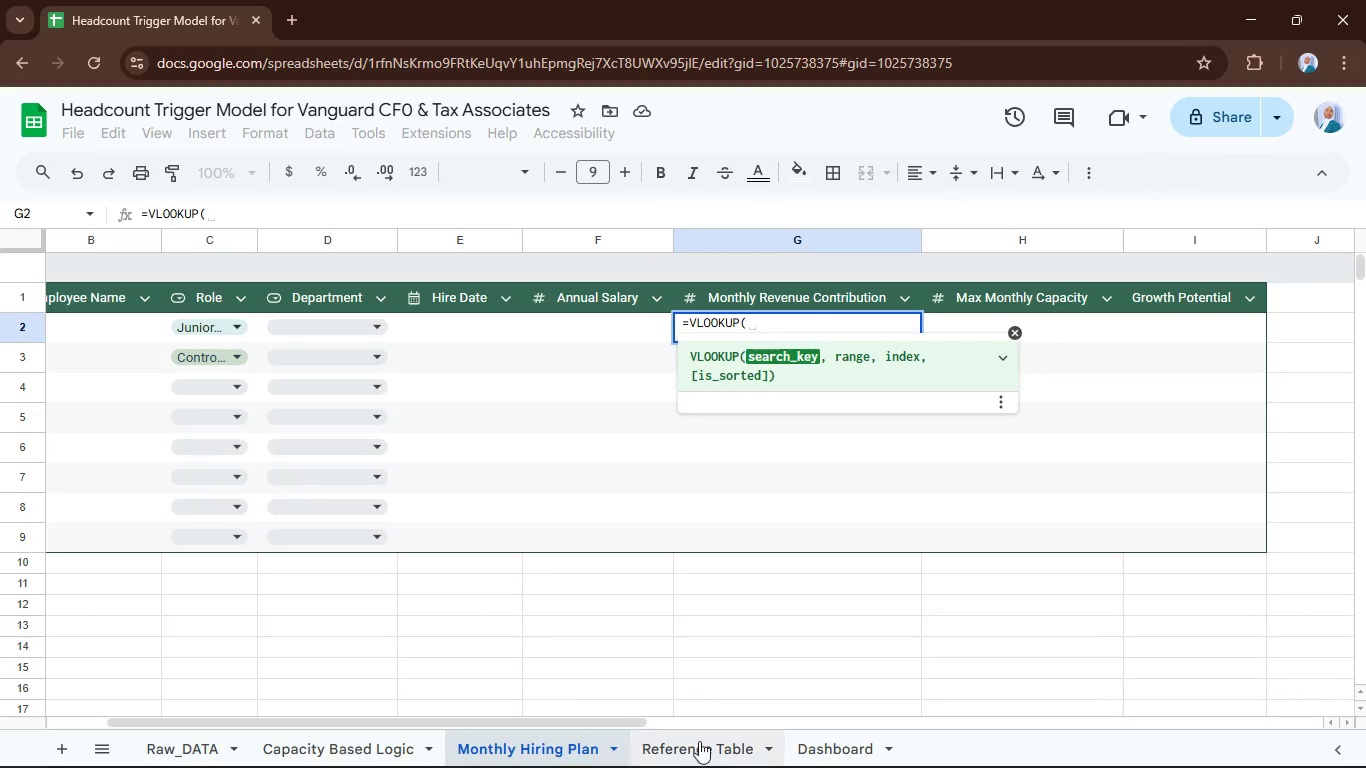 
left_click([699, 743])
 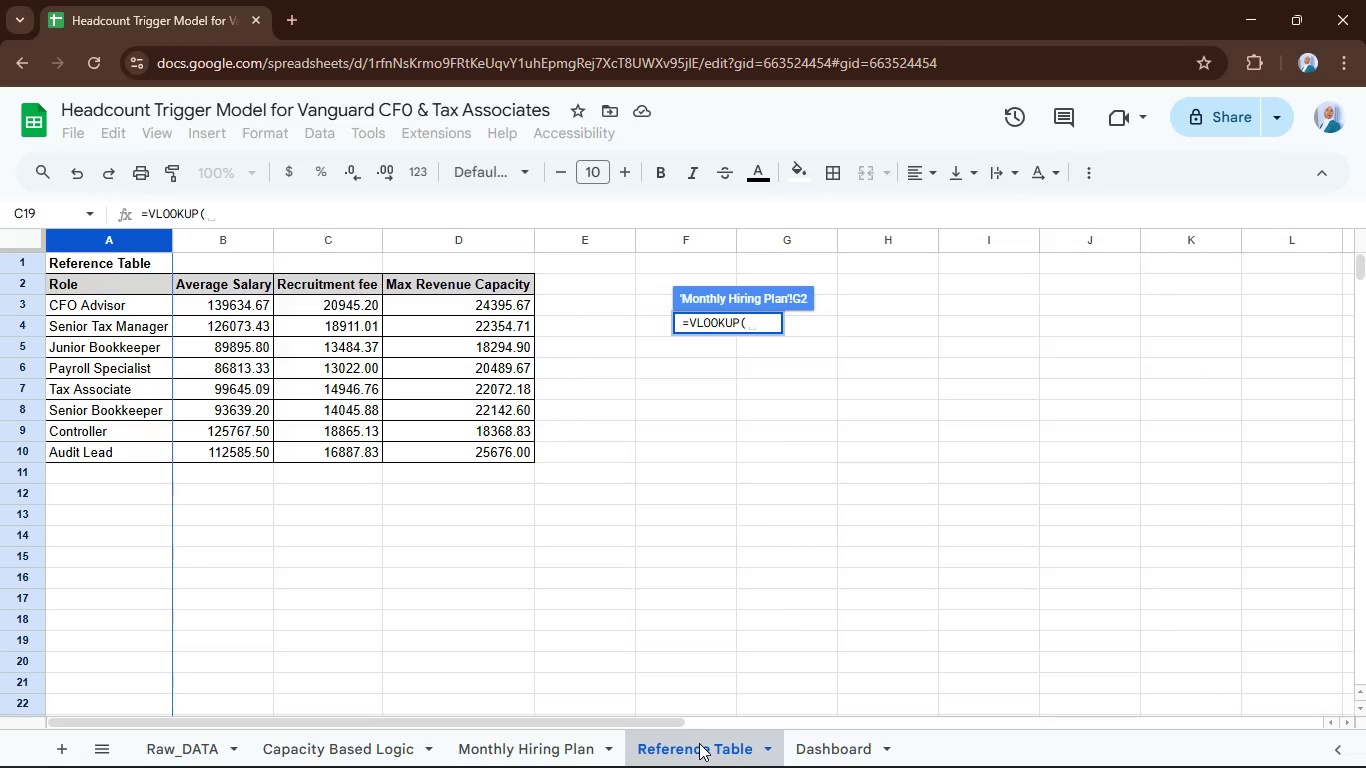 
hold_key(key=Backspace, duration=0.78)
 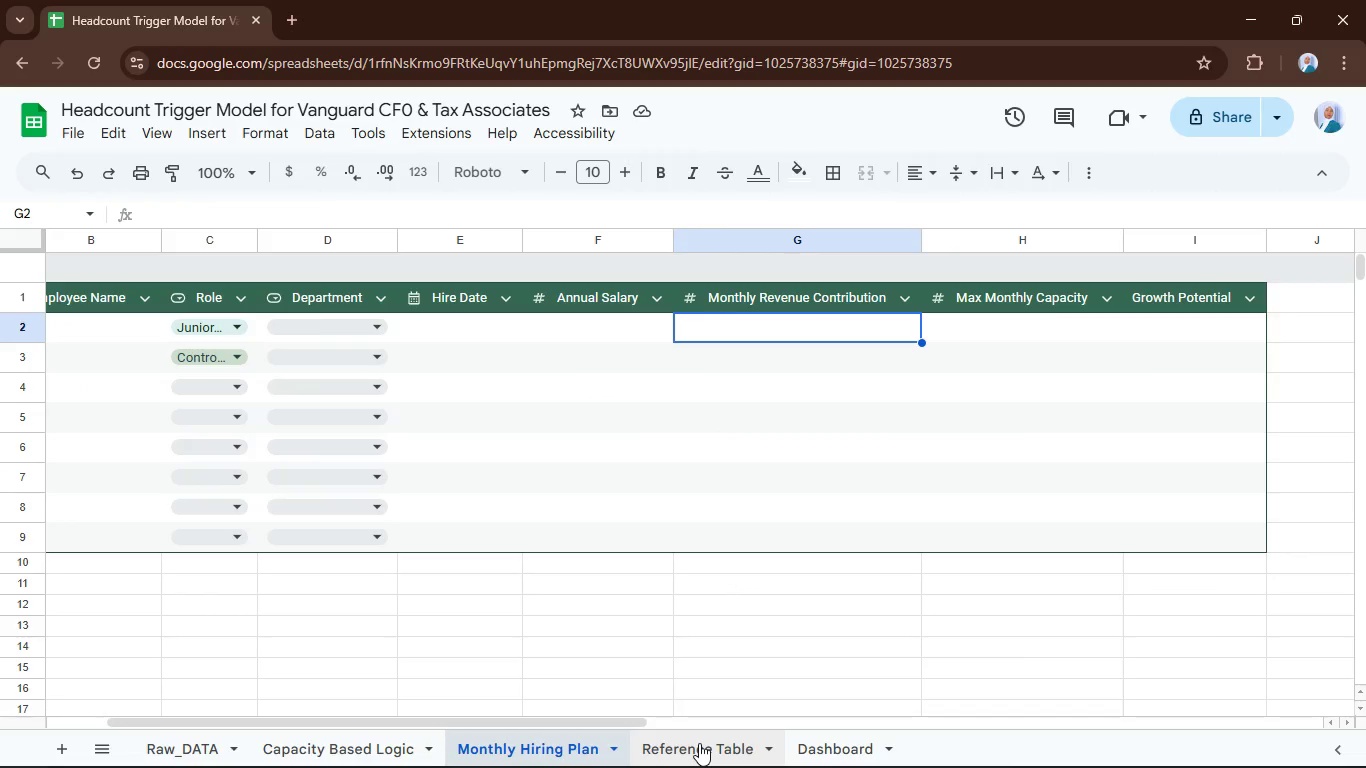 
hold_key(key=Backspace, duration=13.97)
 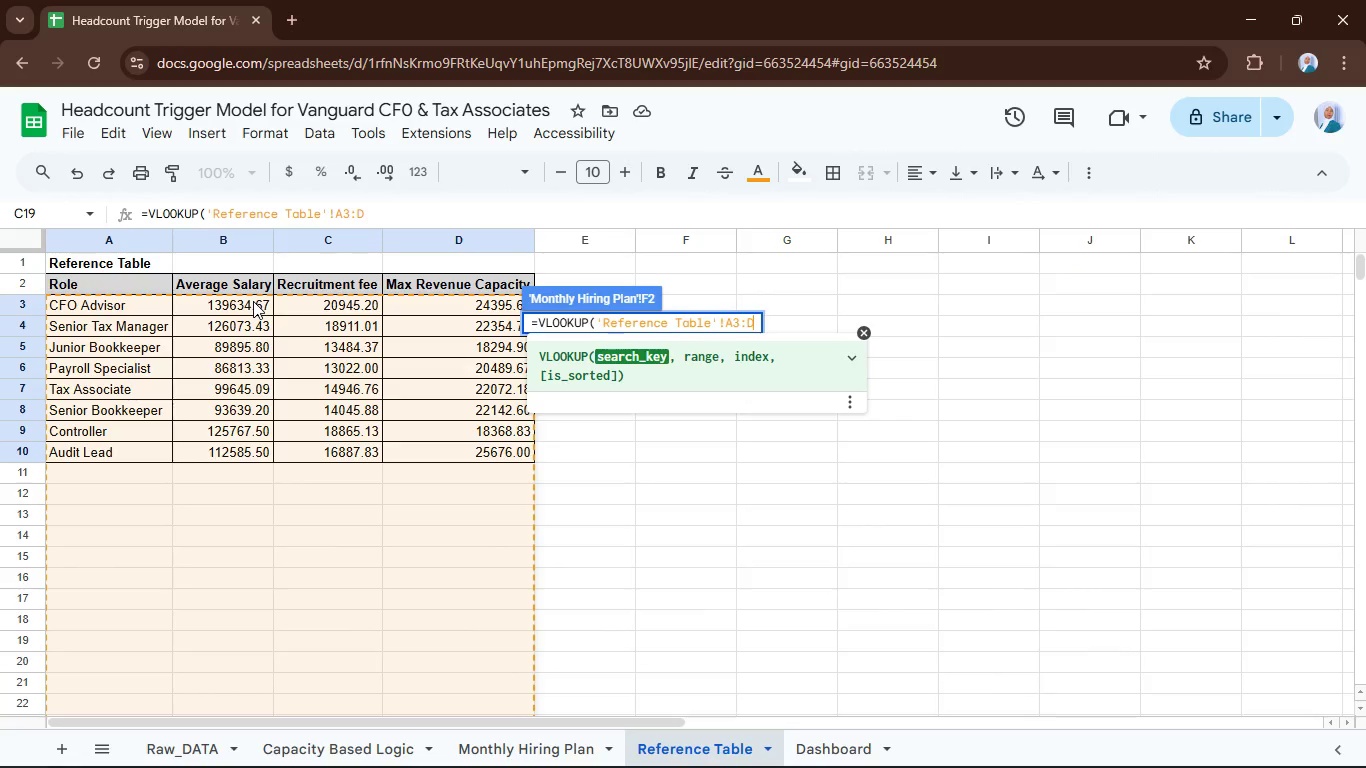 
key(Enter)
 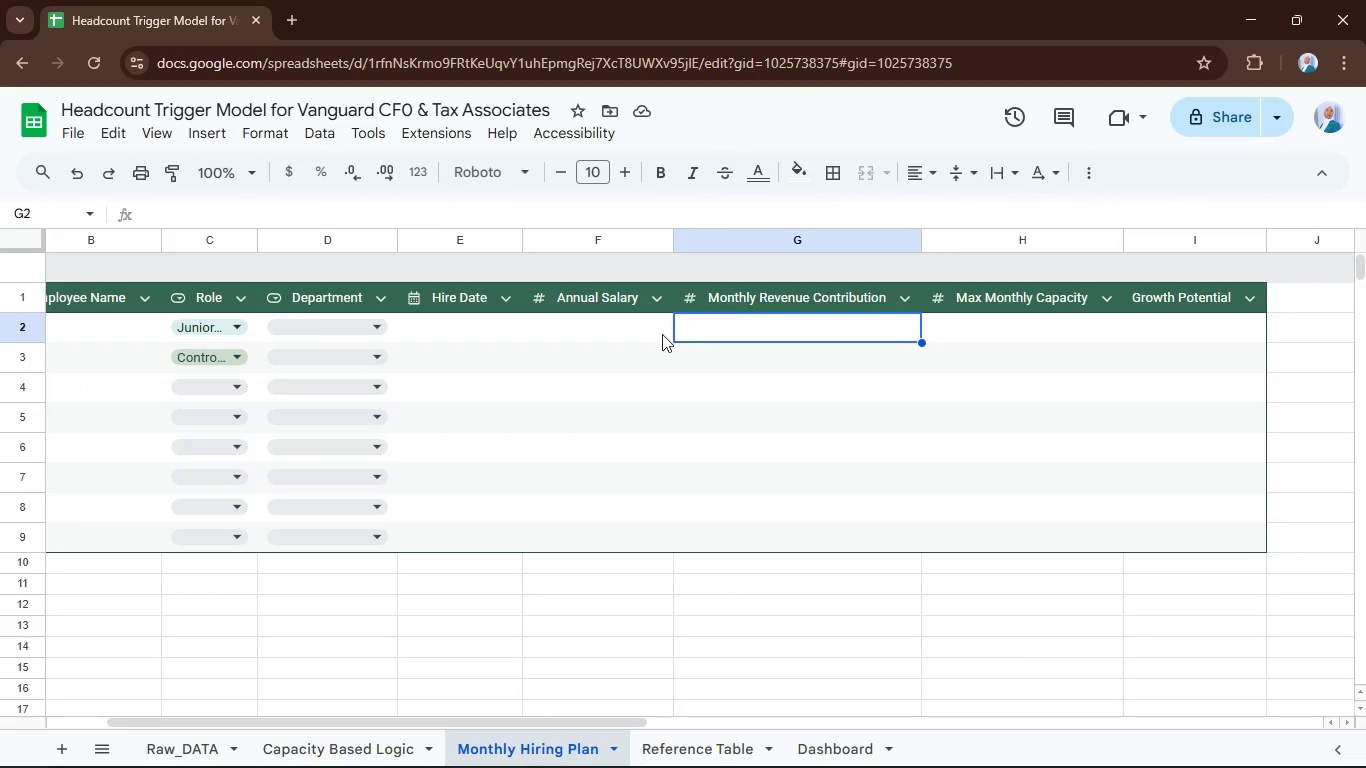 
left_click([626, 333])
 